 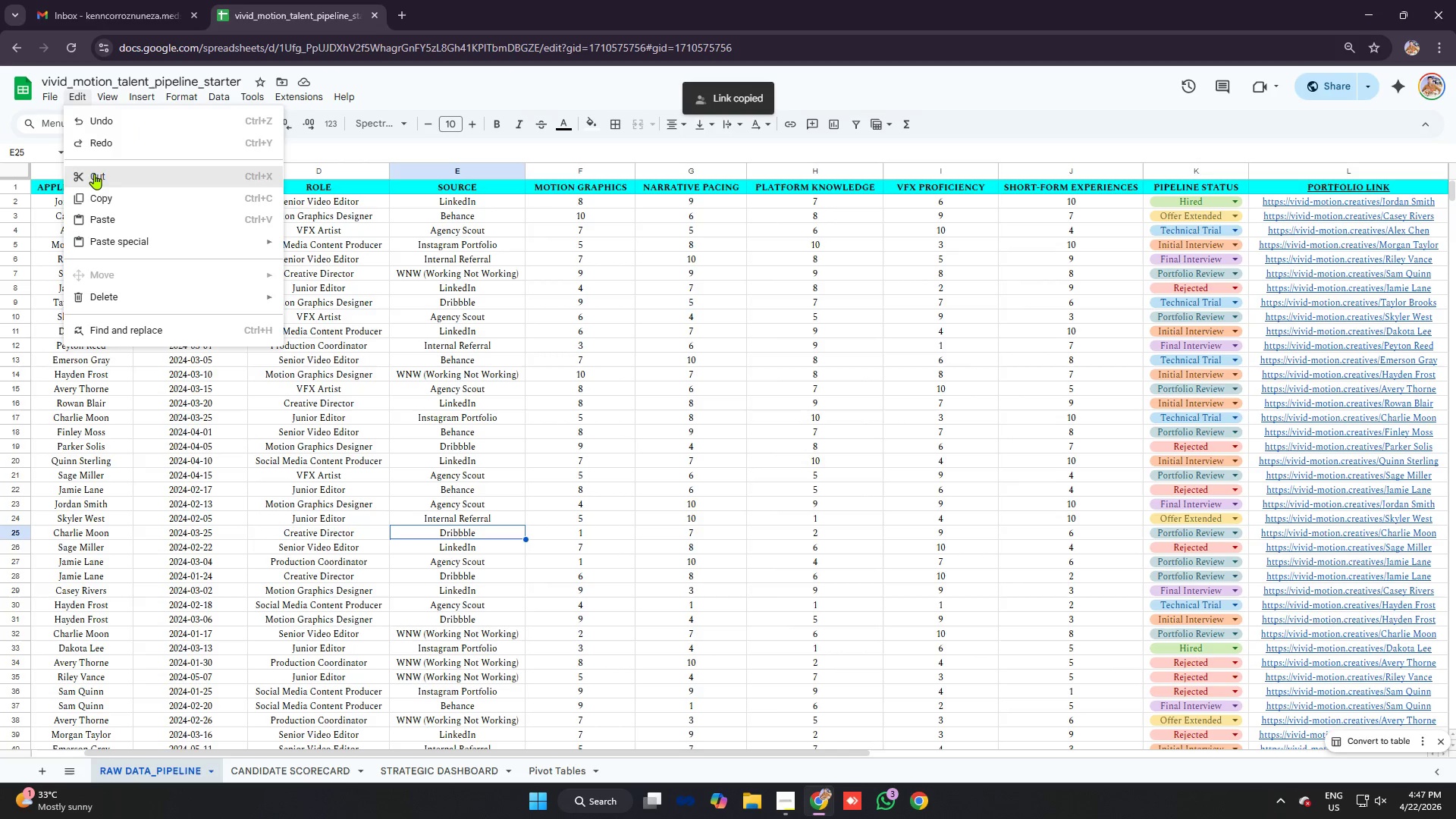 
left_click([436, 278])
 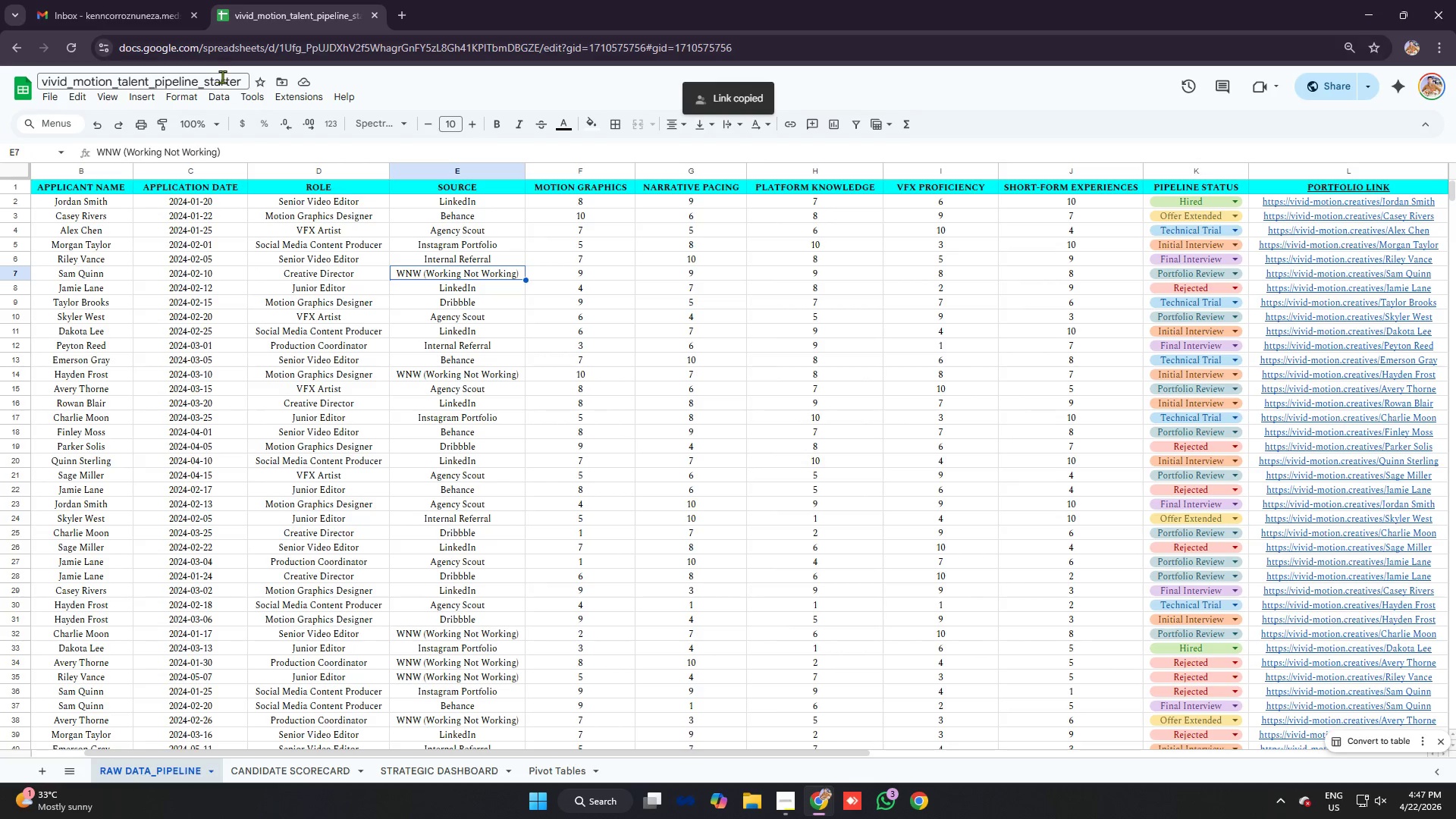 
left_click([230, 75])
 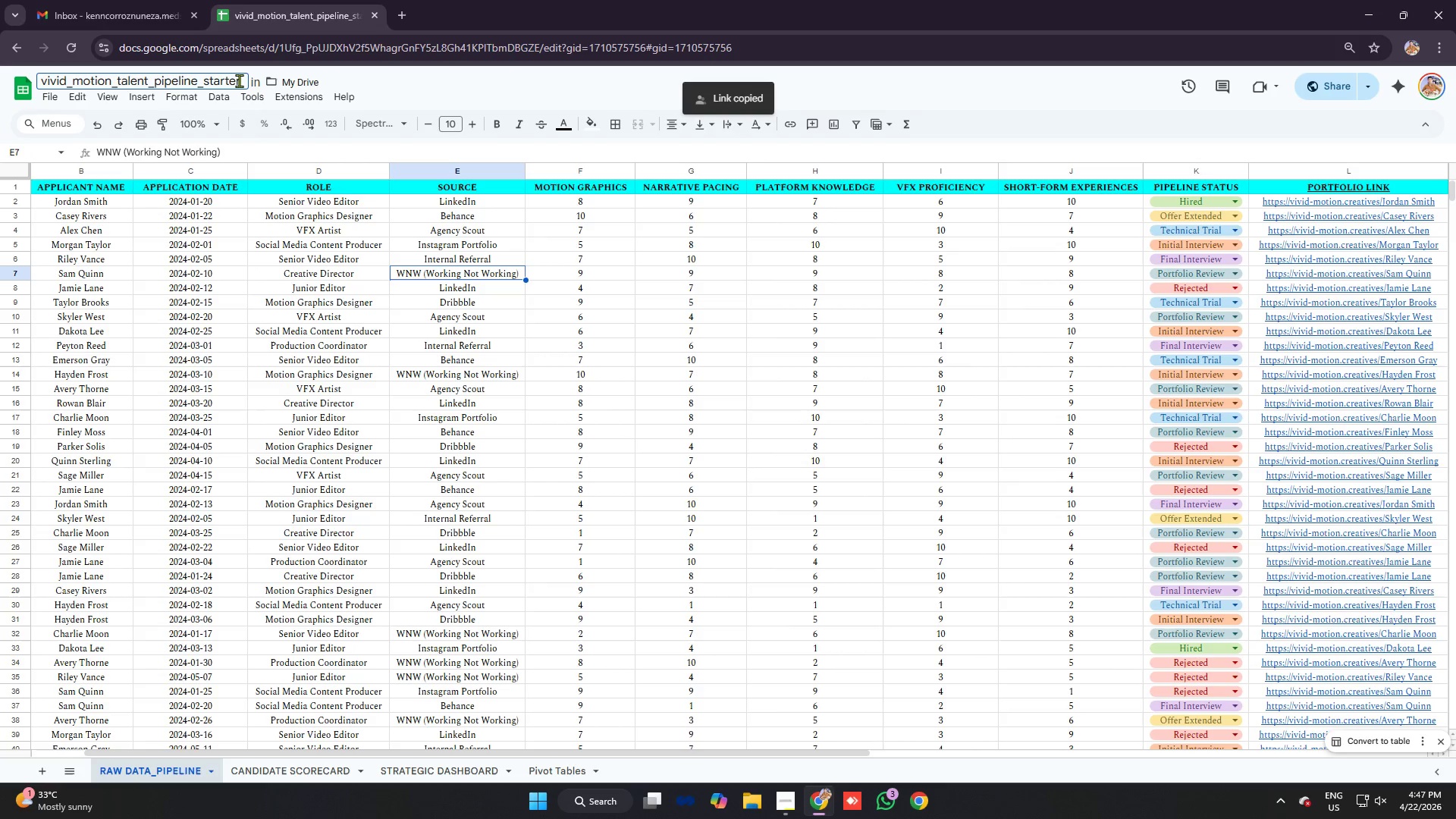 
left_click([240, 80])
 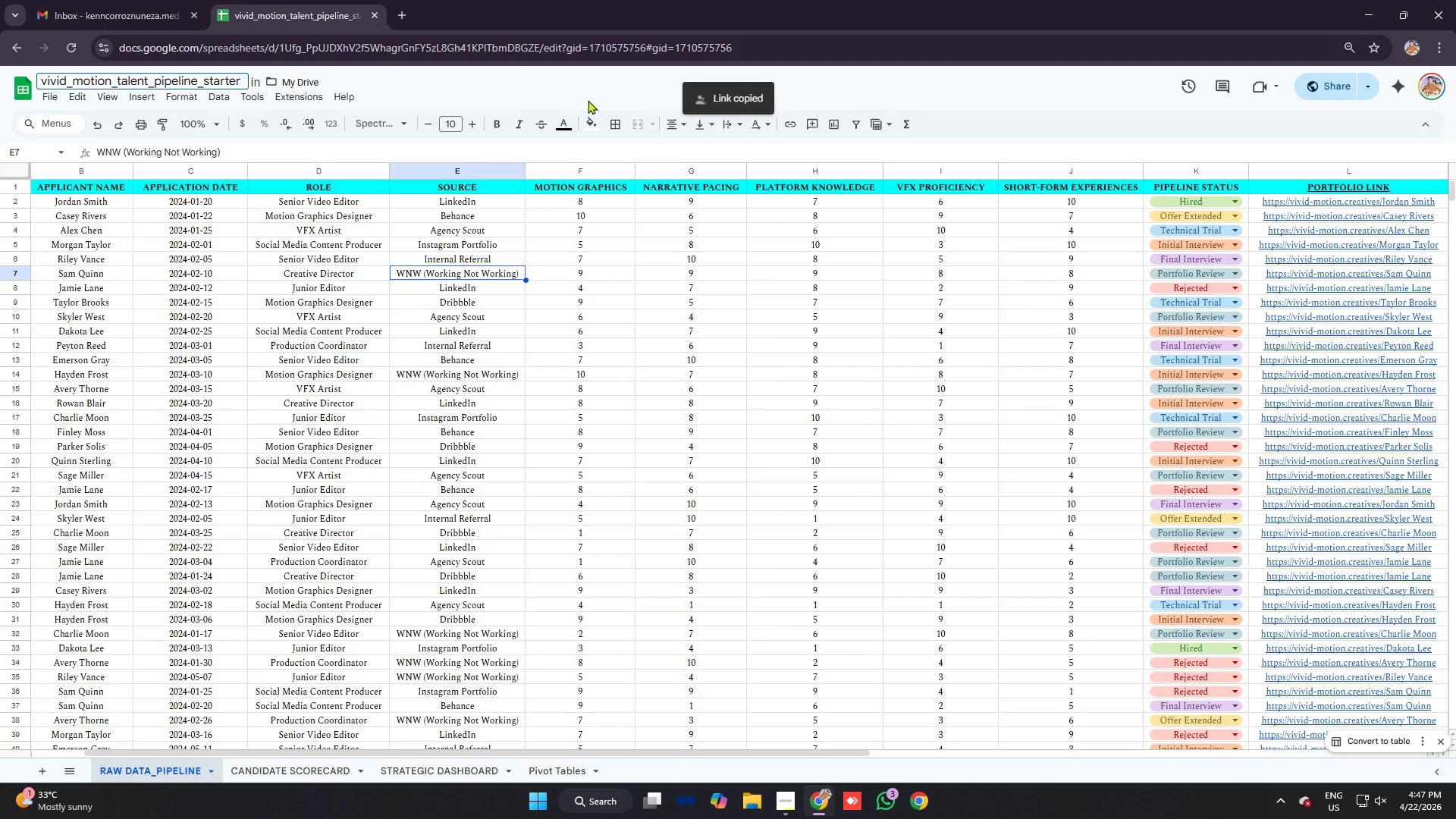 
key(Backspace)
 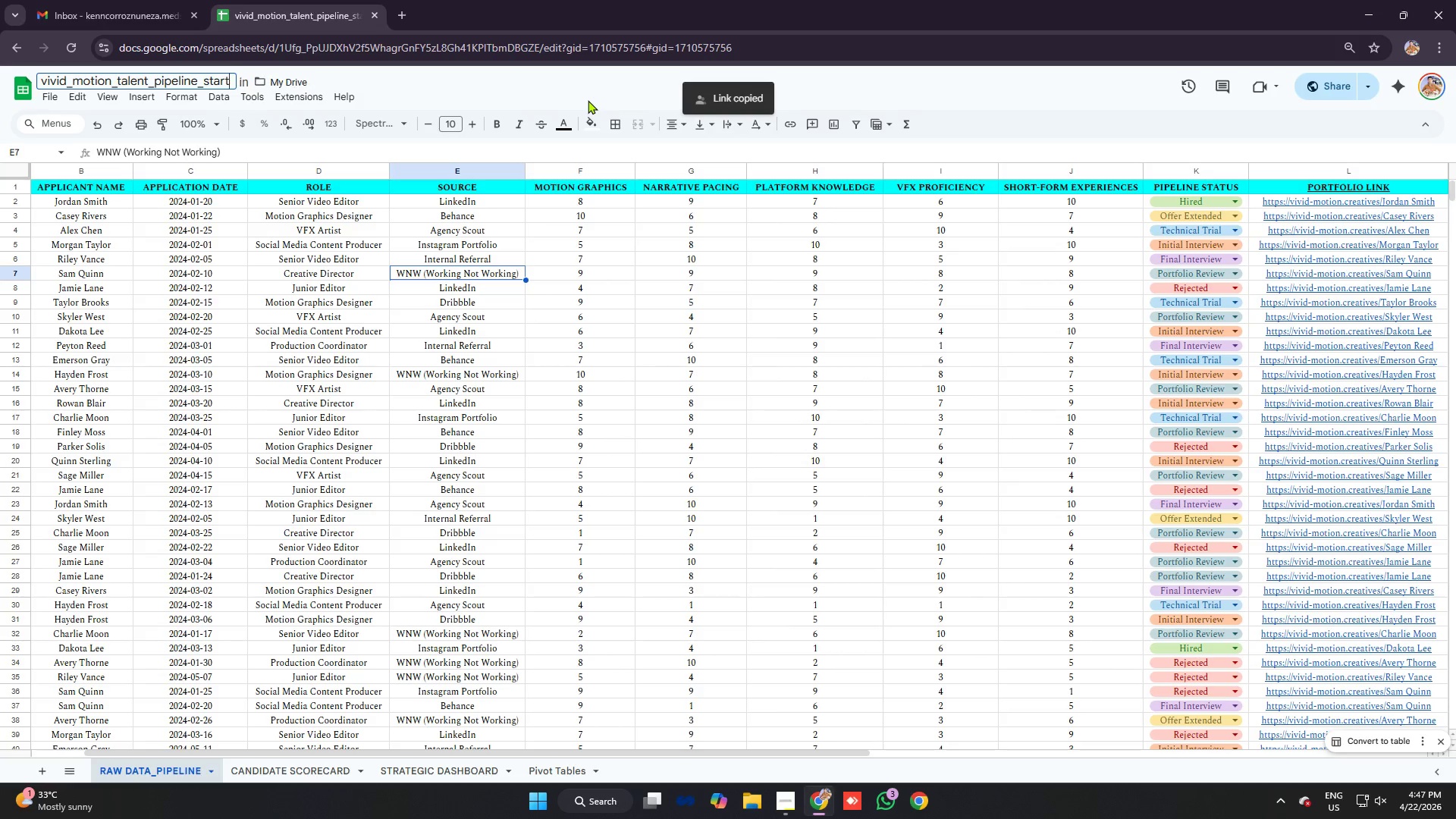 
key(Backspace)
 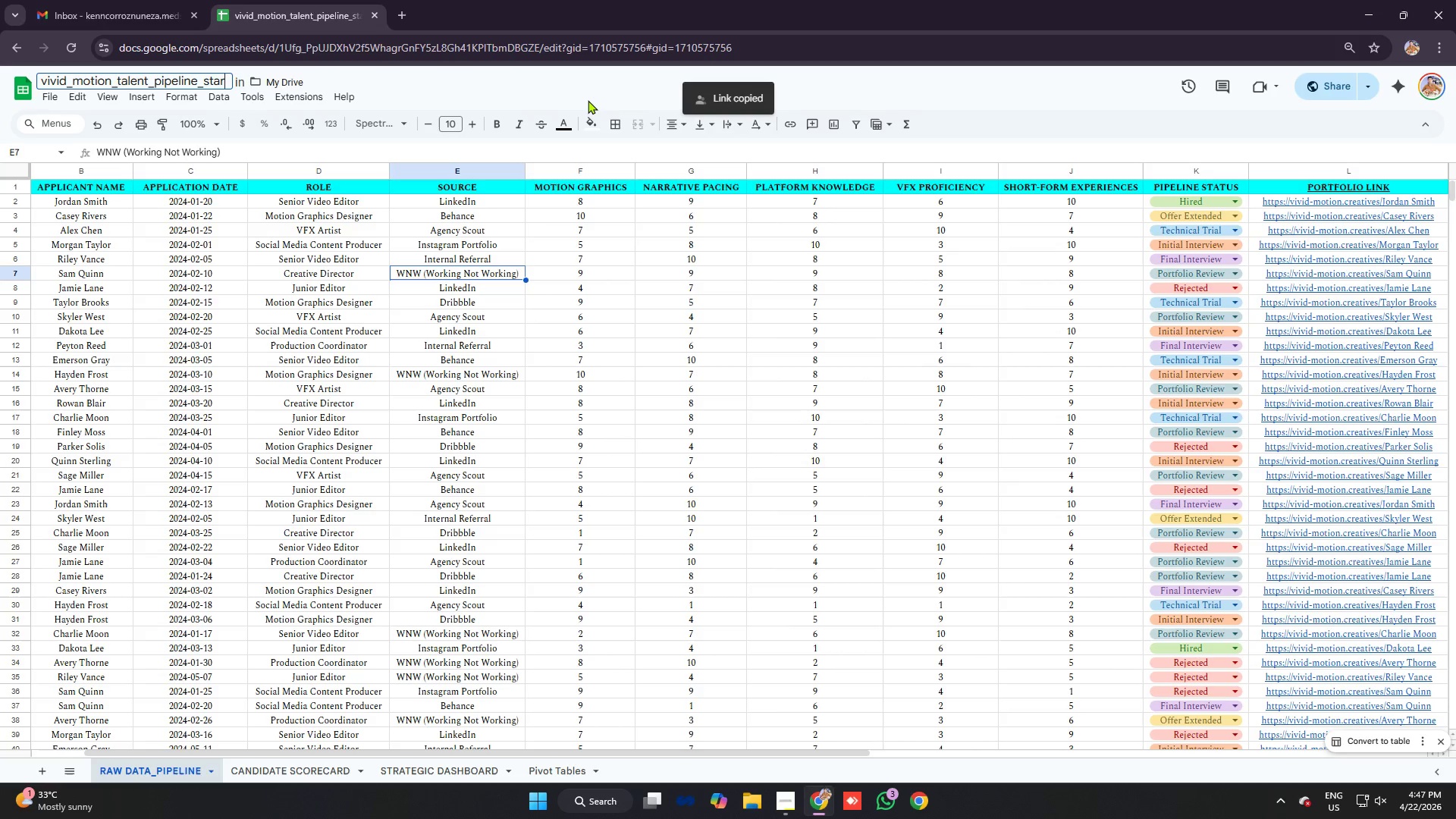 
key(Backspace)
 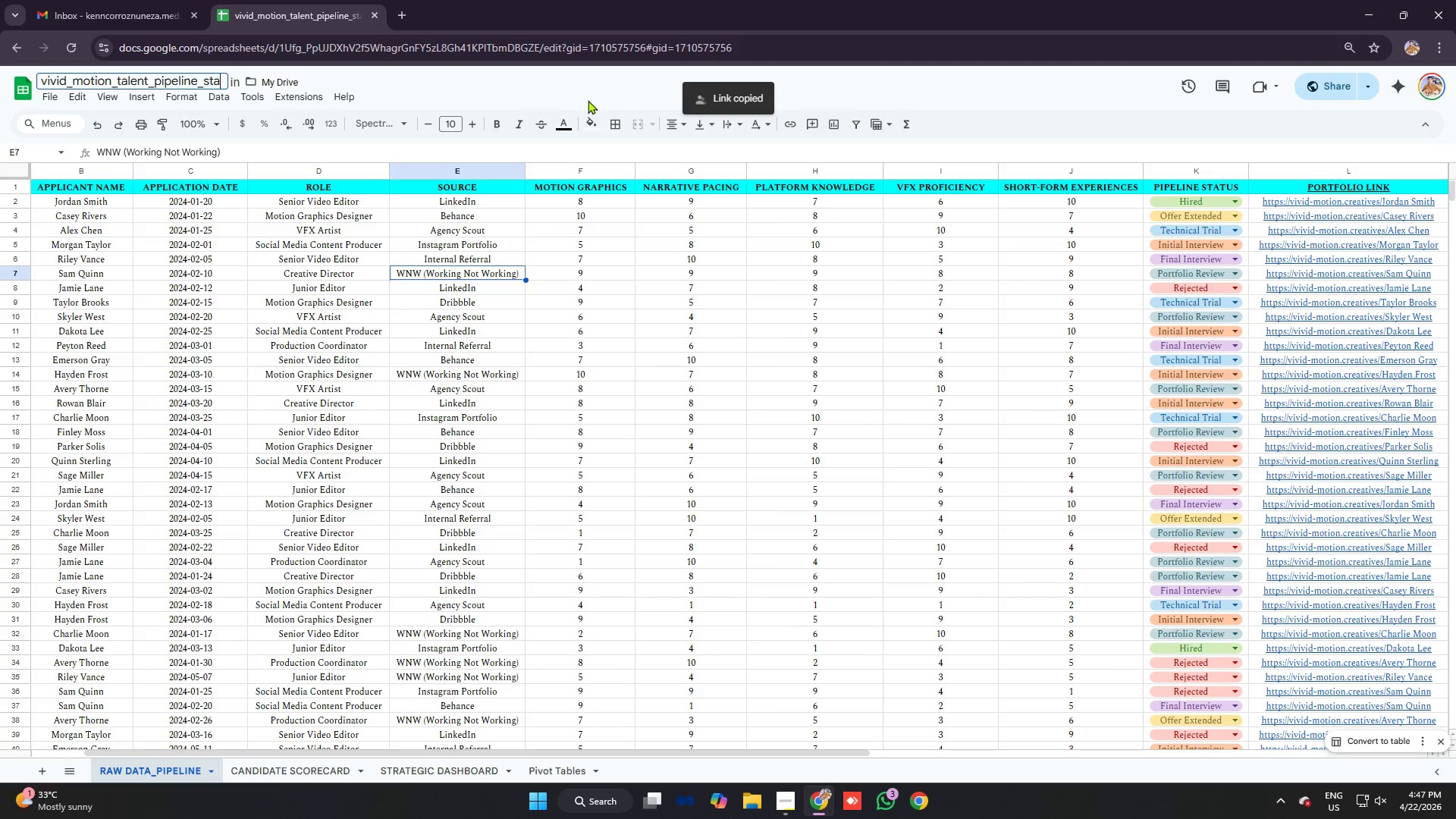 
key(Backspace)
 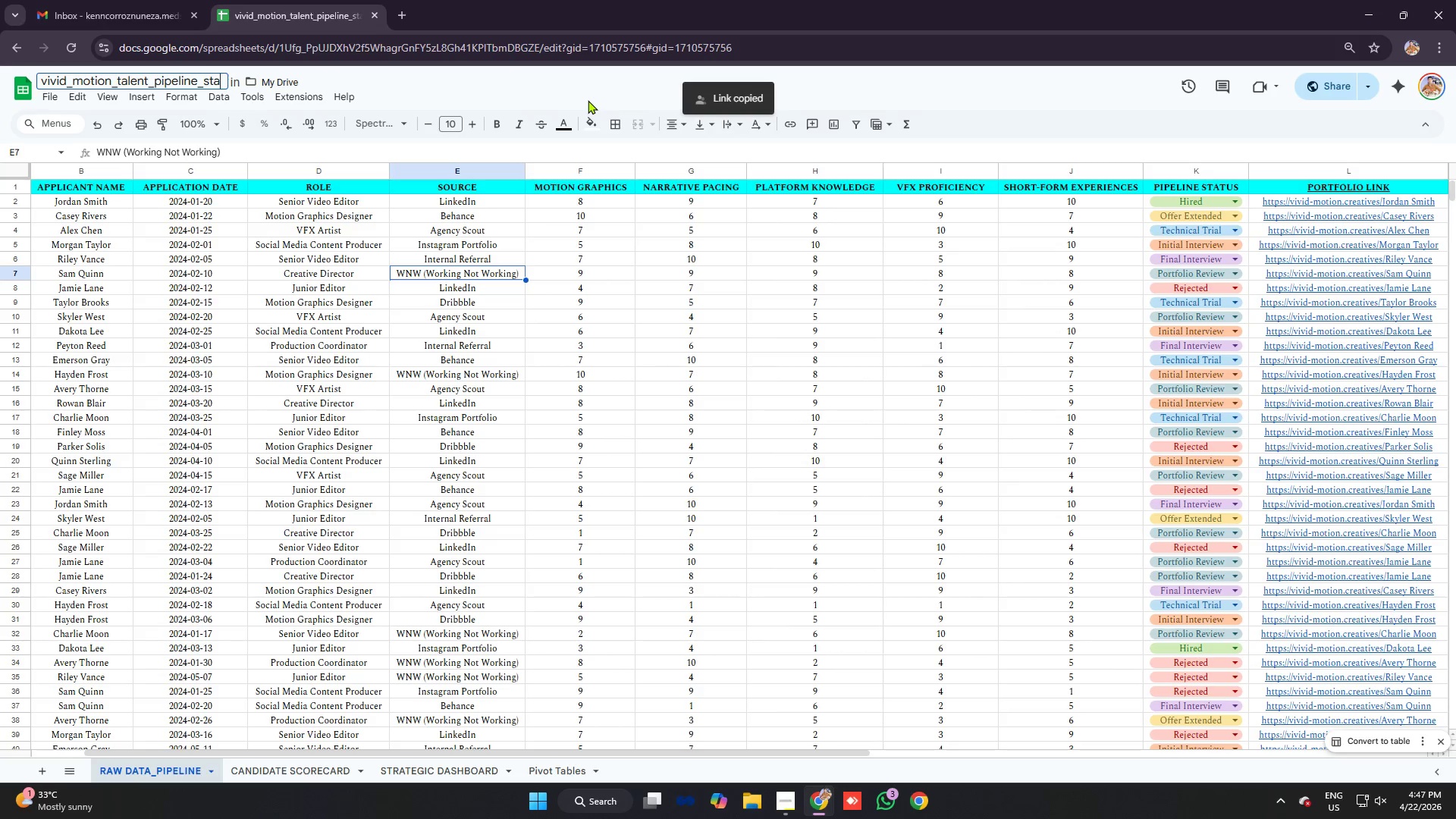 
key(Backspace)
 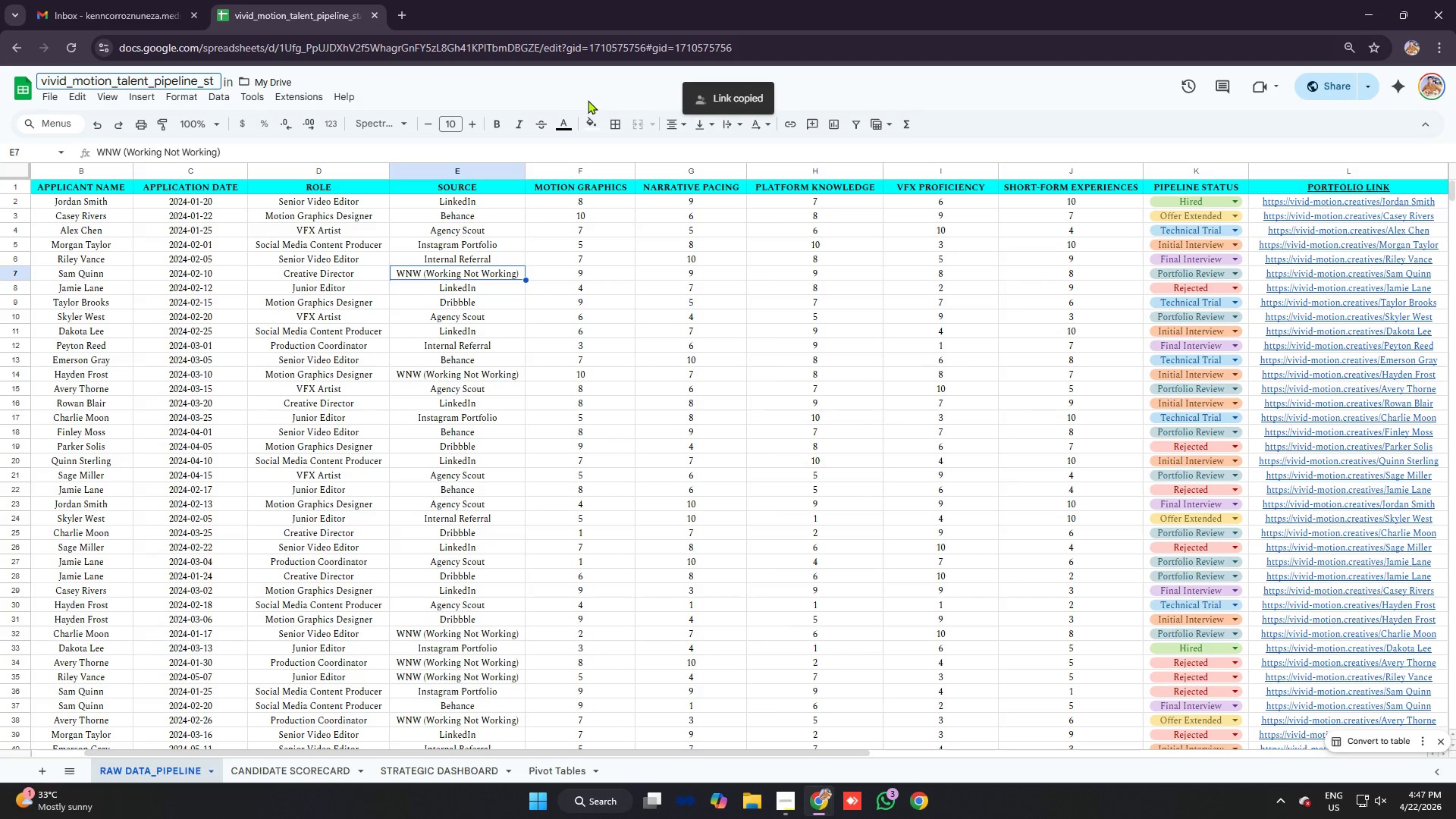 
key(Backspace)
 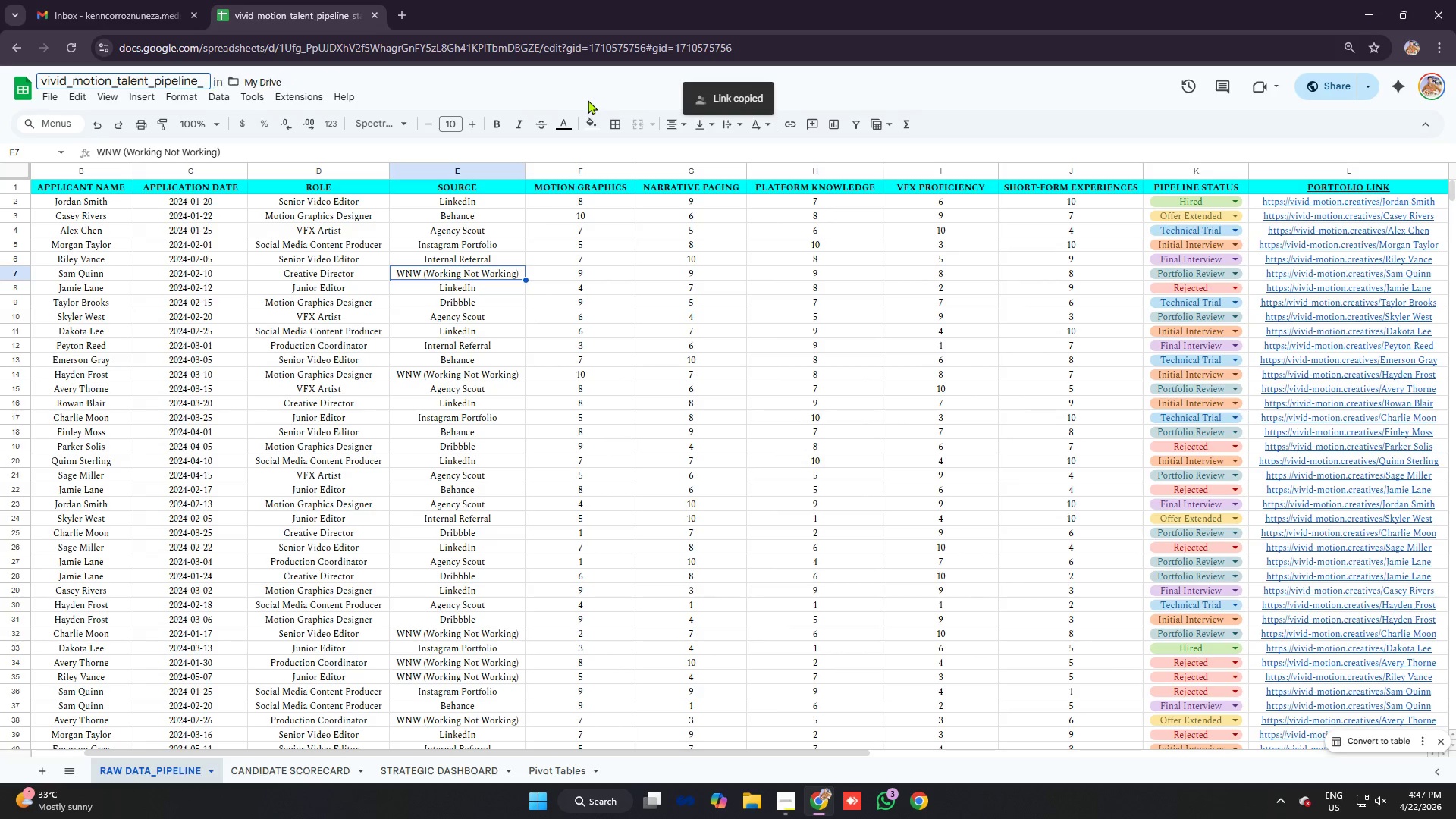 
key(Backspace)
 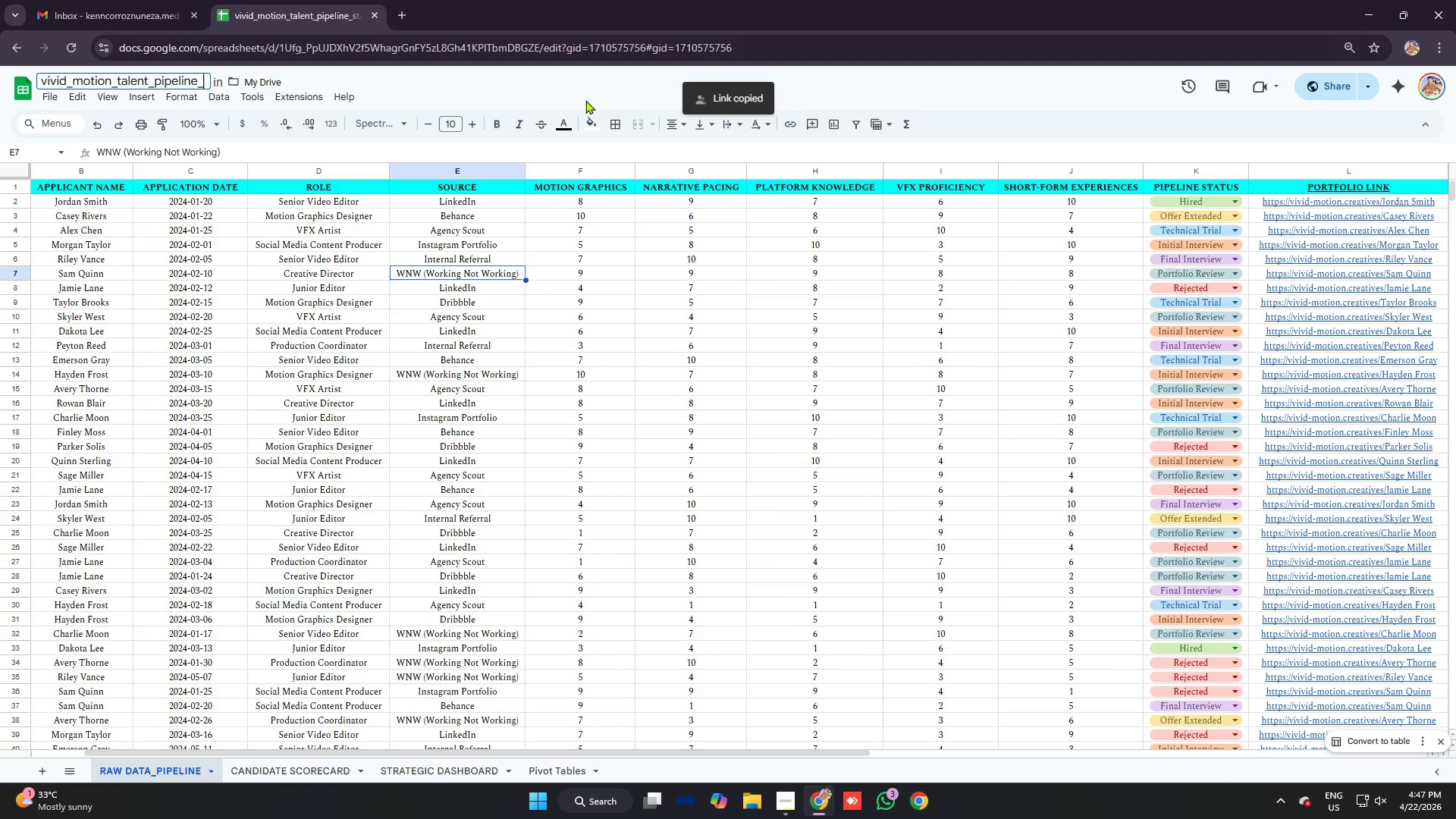 
key(Backspace)
 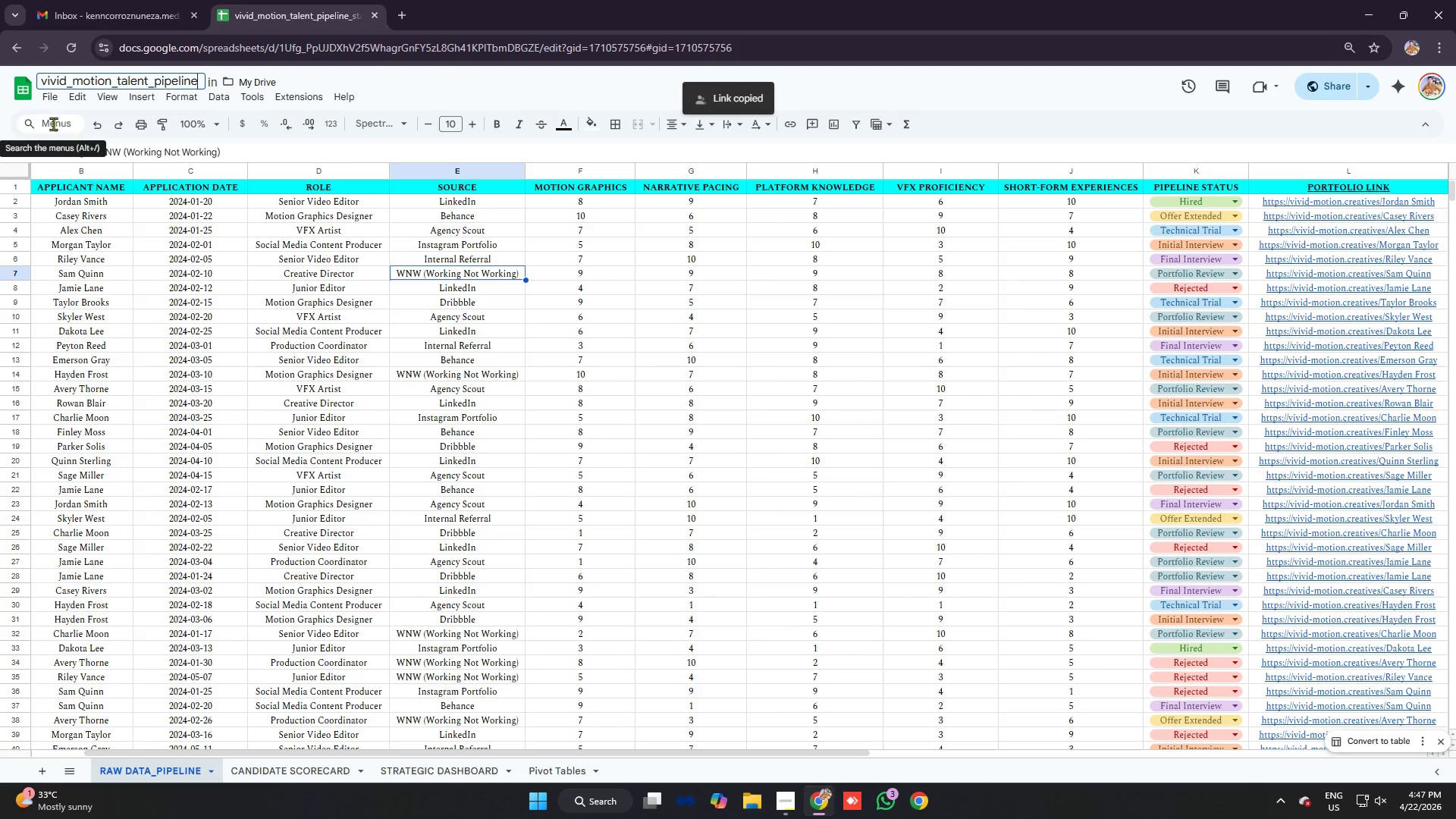 
left_click([48, 99])
 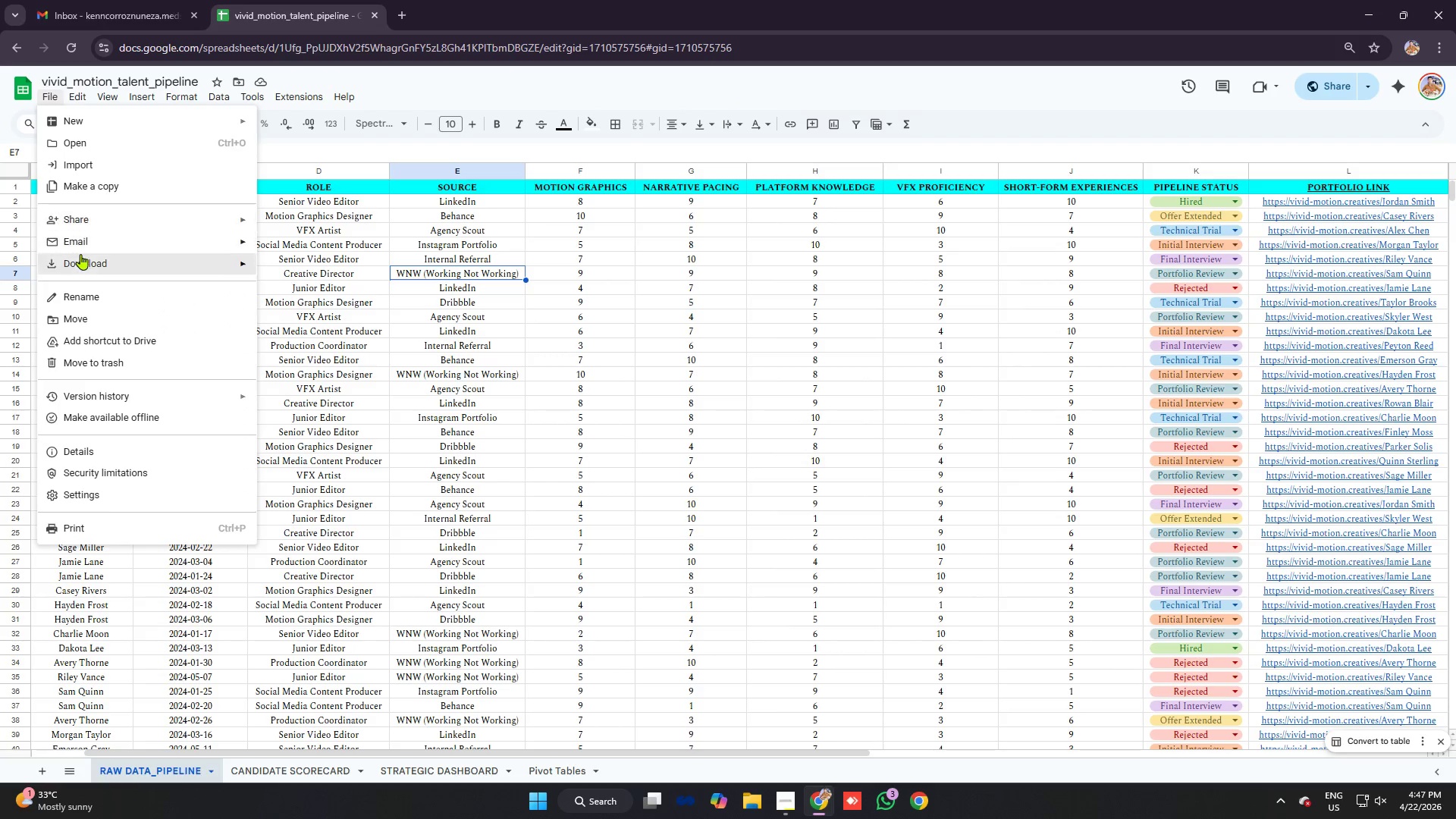 
left_click([81, 254])
 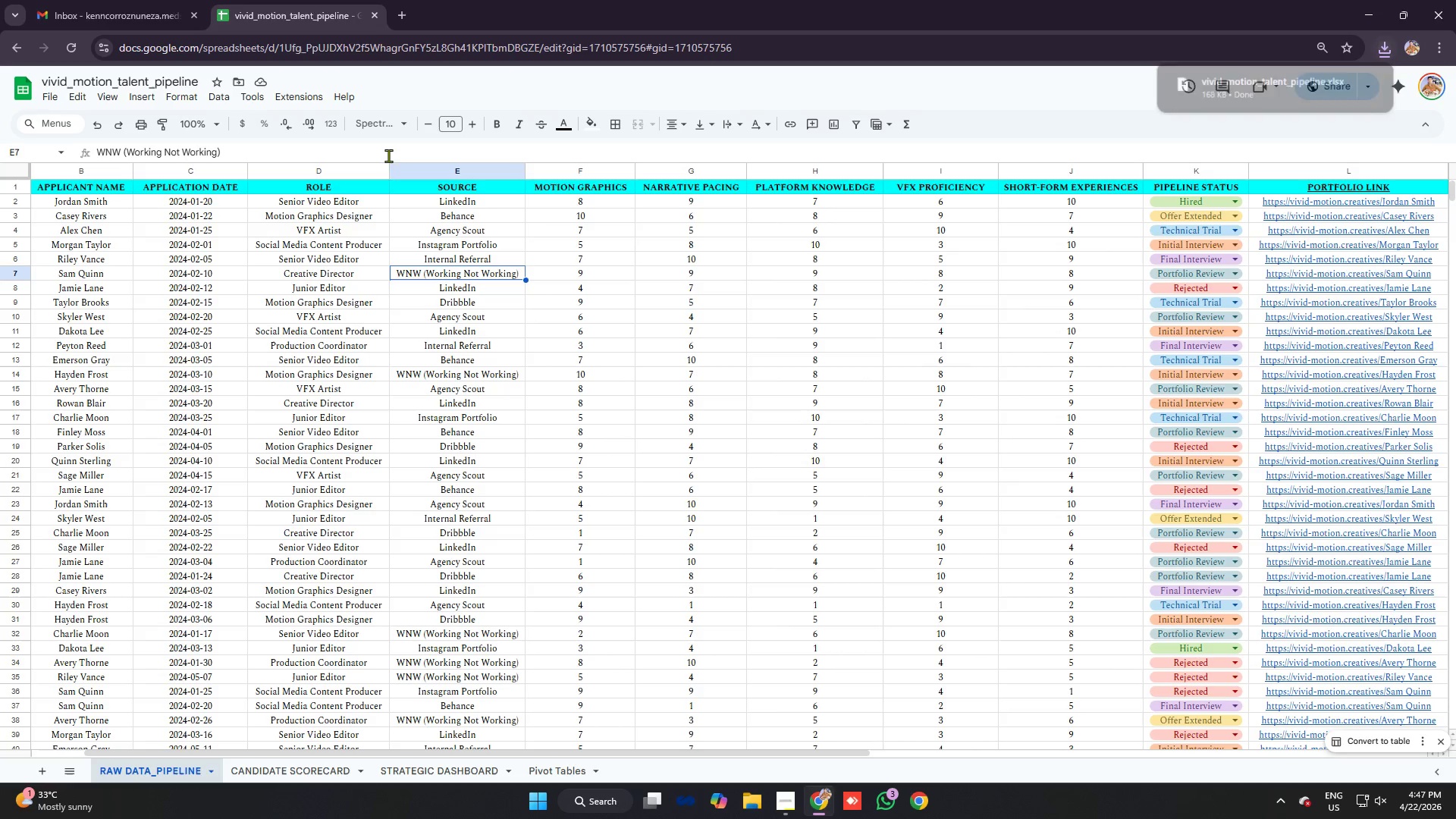 
left_click([53, 96])
 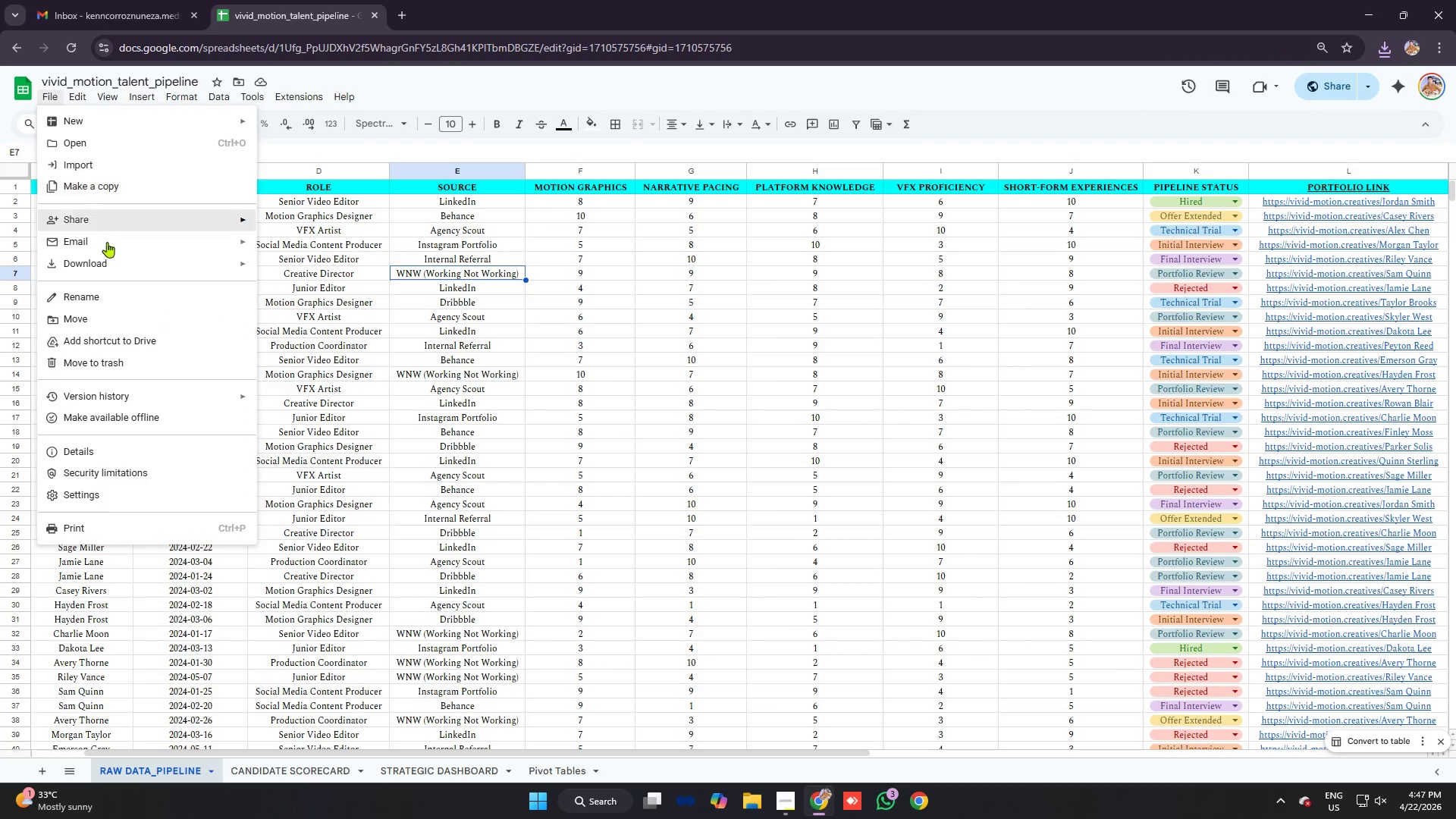 
left_click([108, 261])
 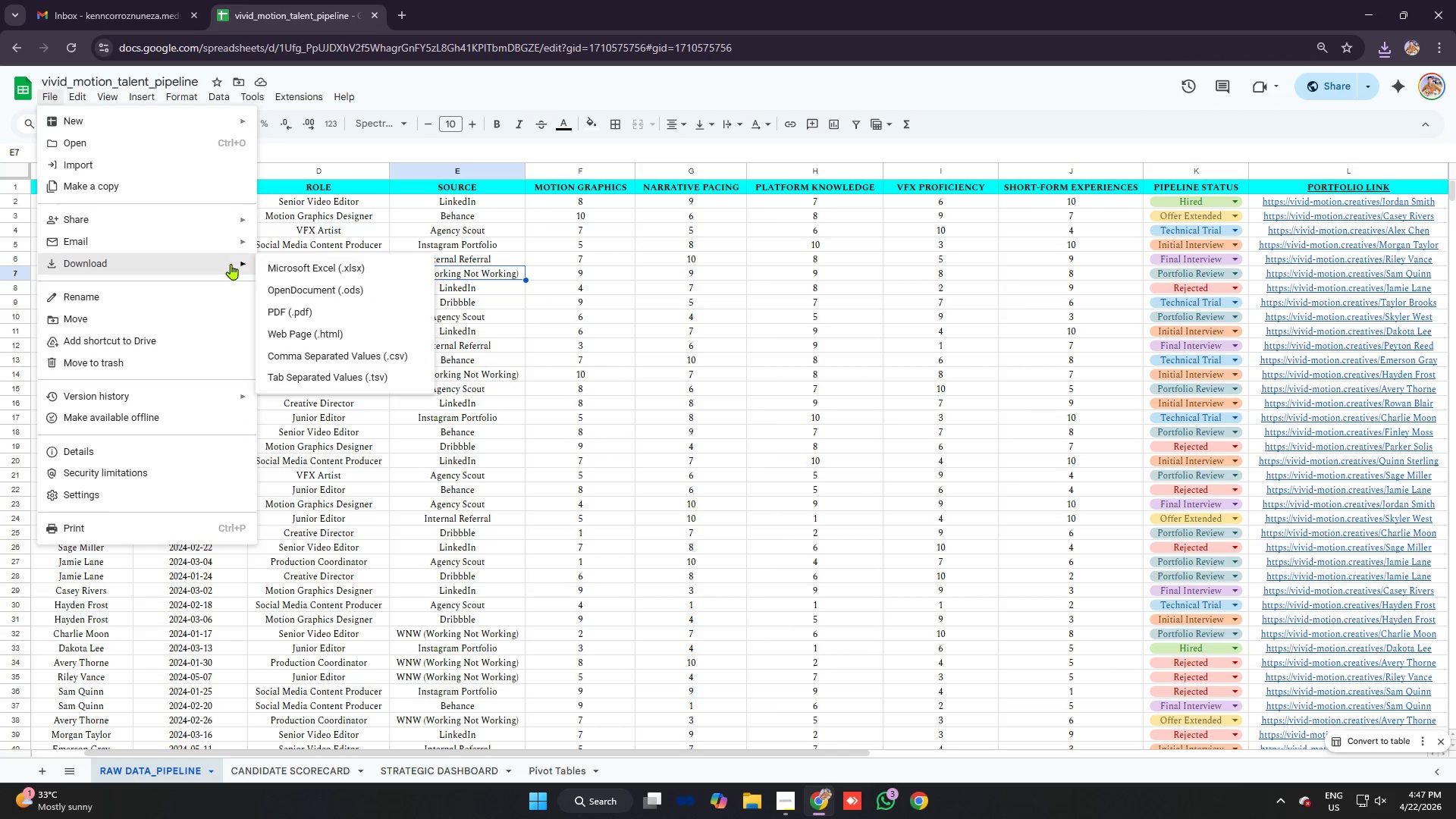 
left_click([311, 306])
 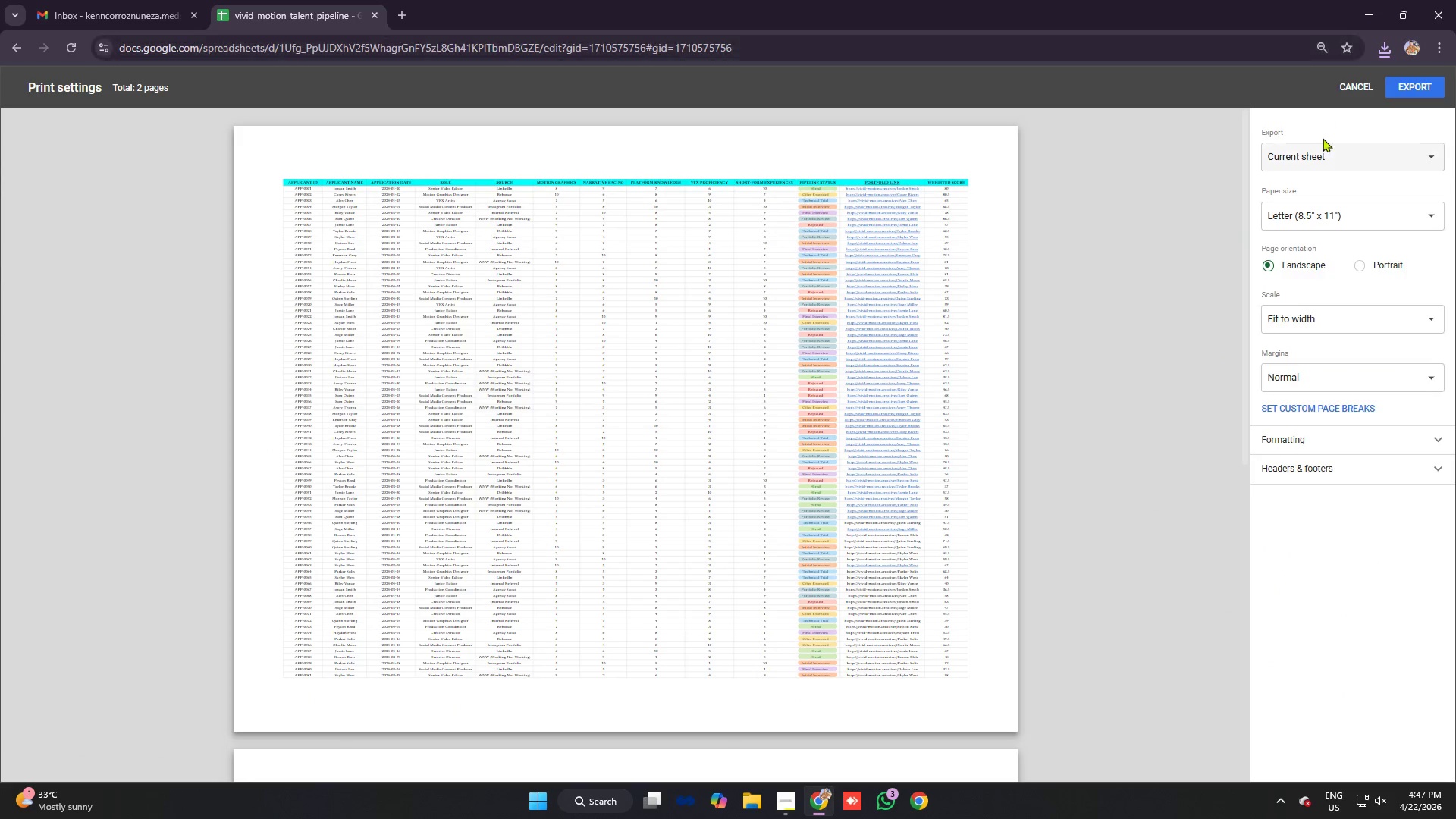 
left_click([1323, 151])
 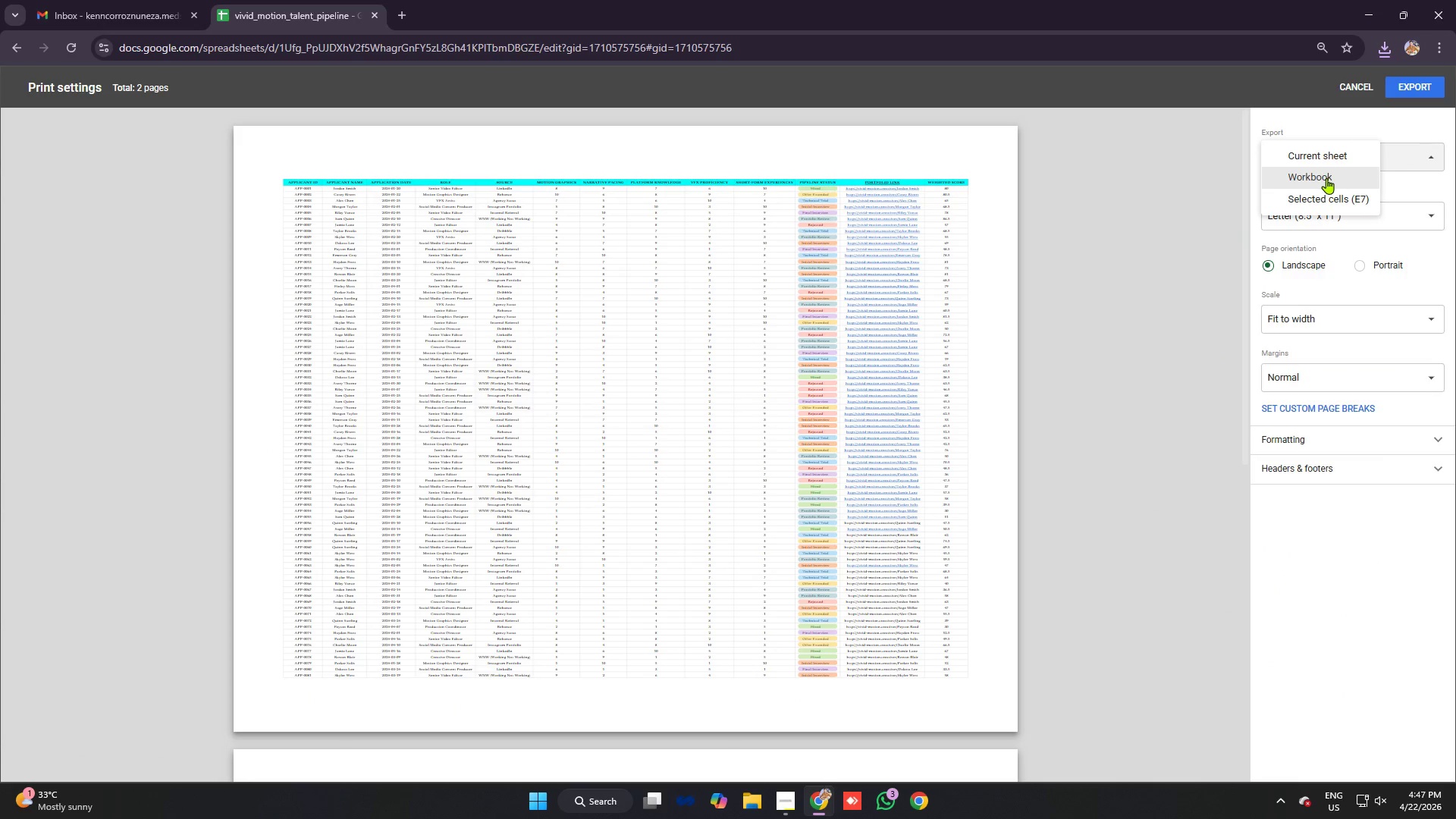 
left_click([1326, 178])
 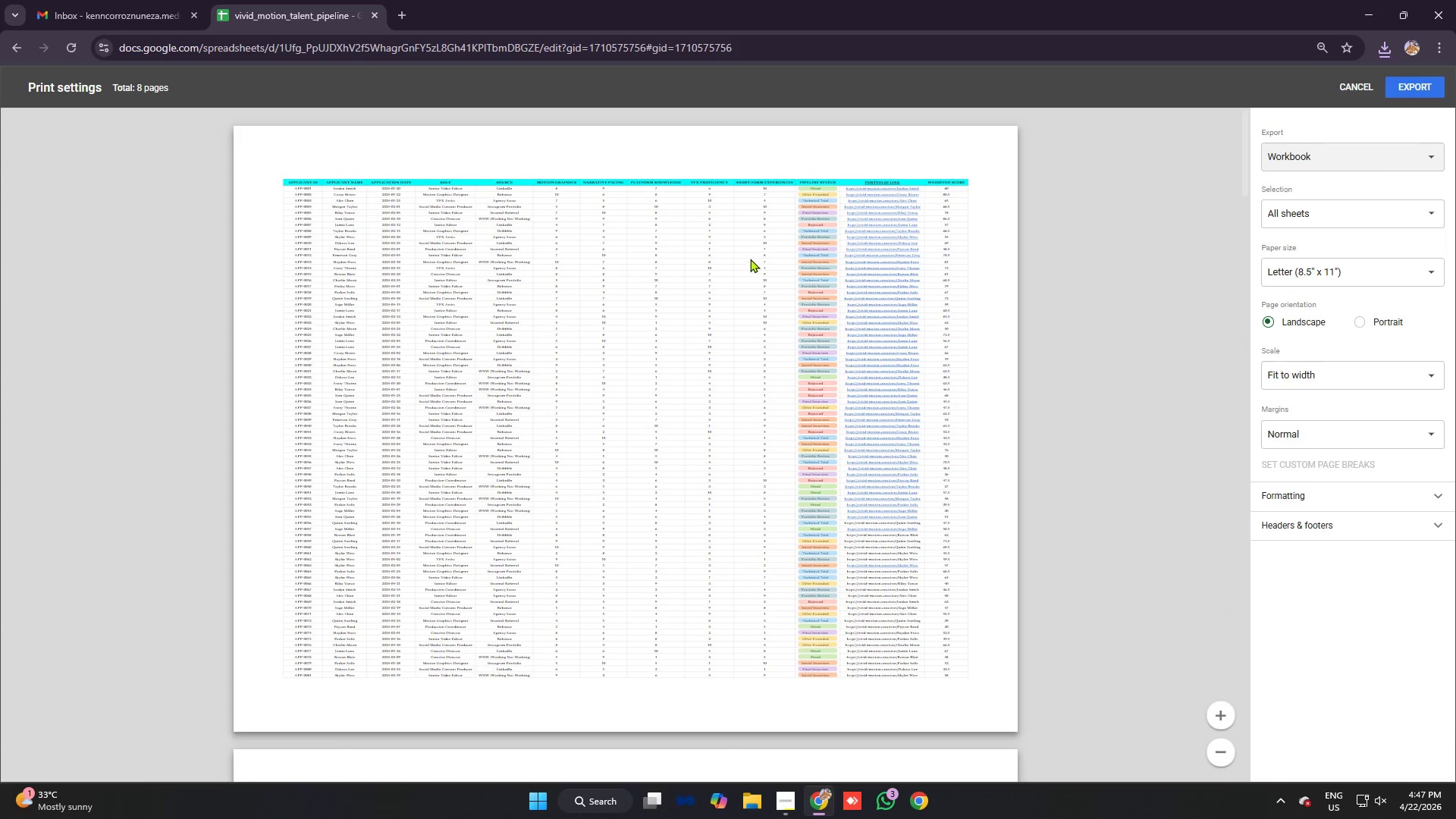 
scroll: coordinate [728, 256], scroll_direction: down, amount: 53.0
 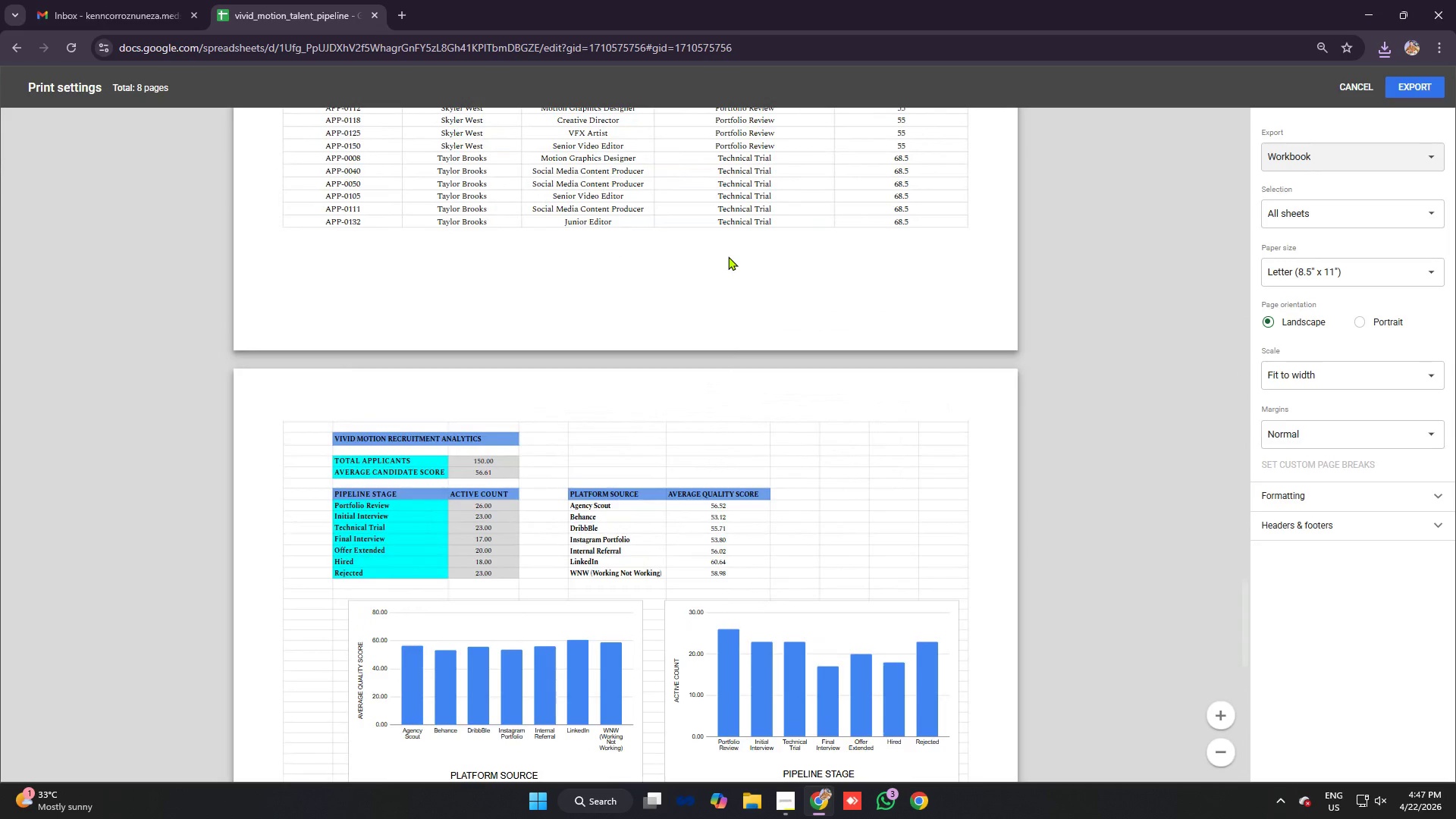 
scroll: coordinate [726, 256], scroll_direction: up, amount: 3.0
 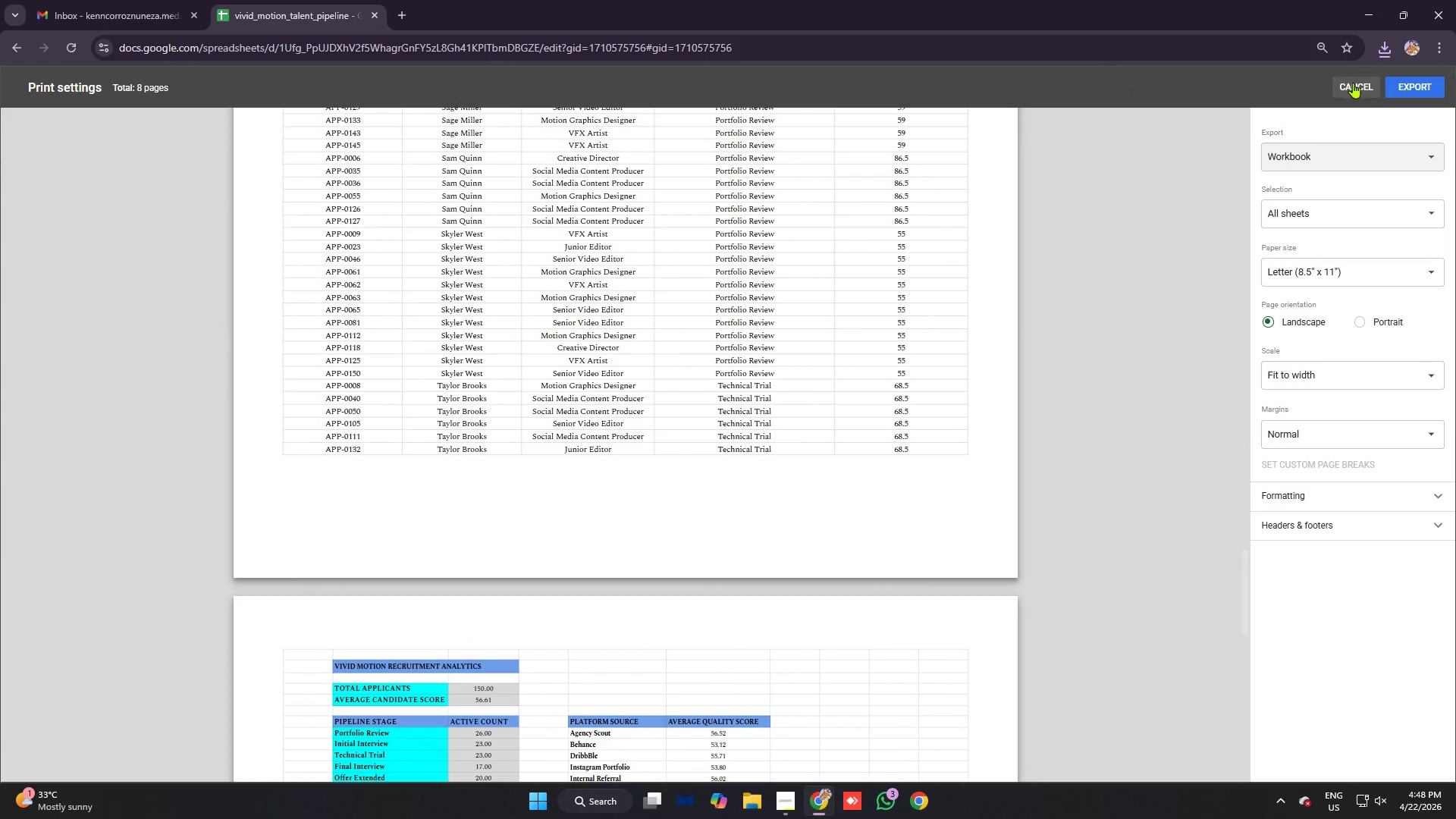 
left_click([1353, 83])
 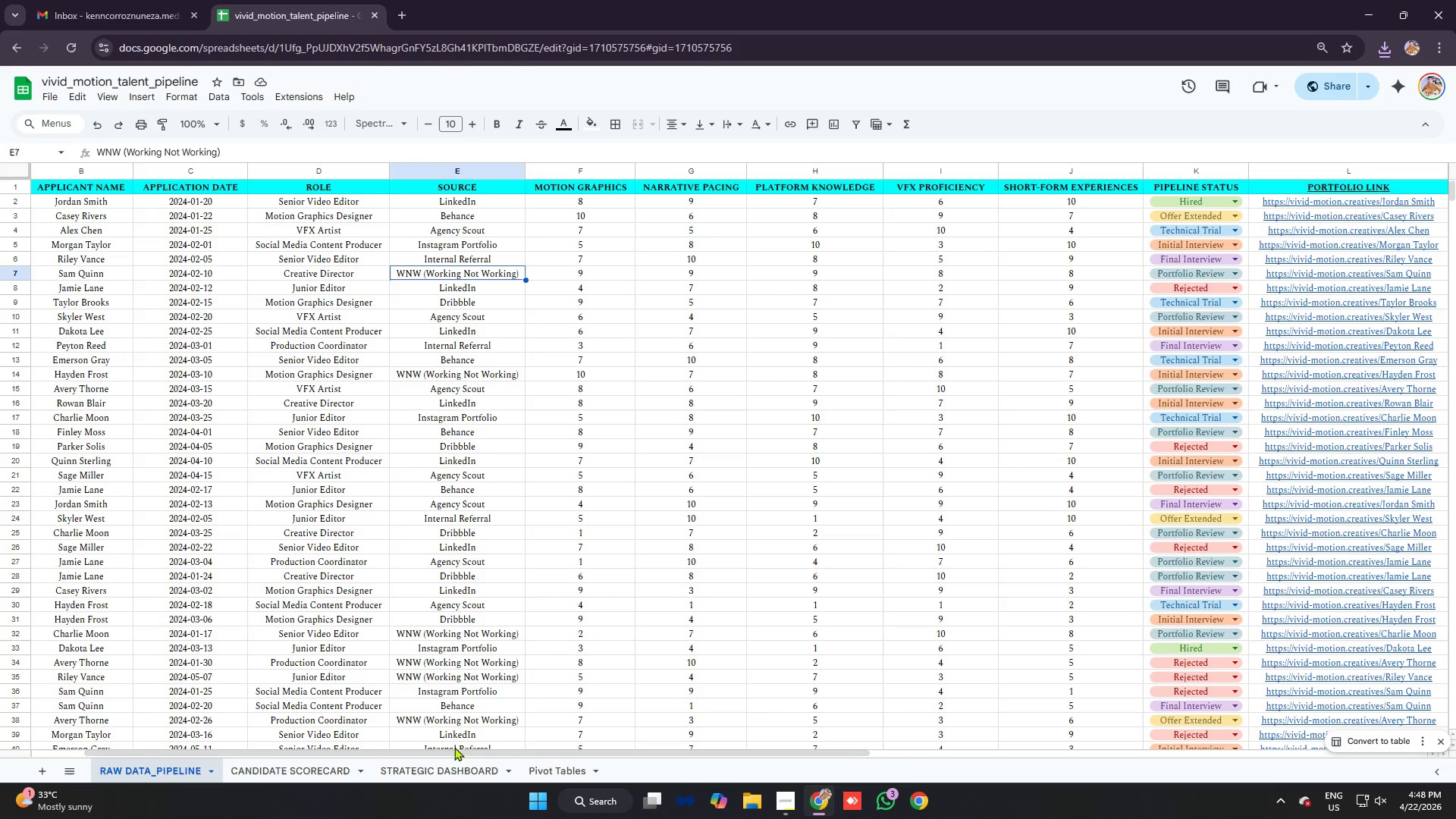 
left_click([453, 768])
 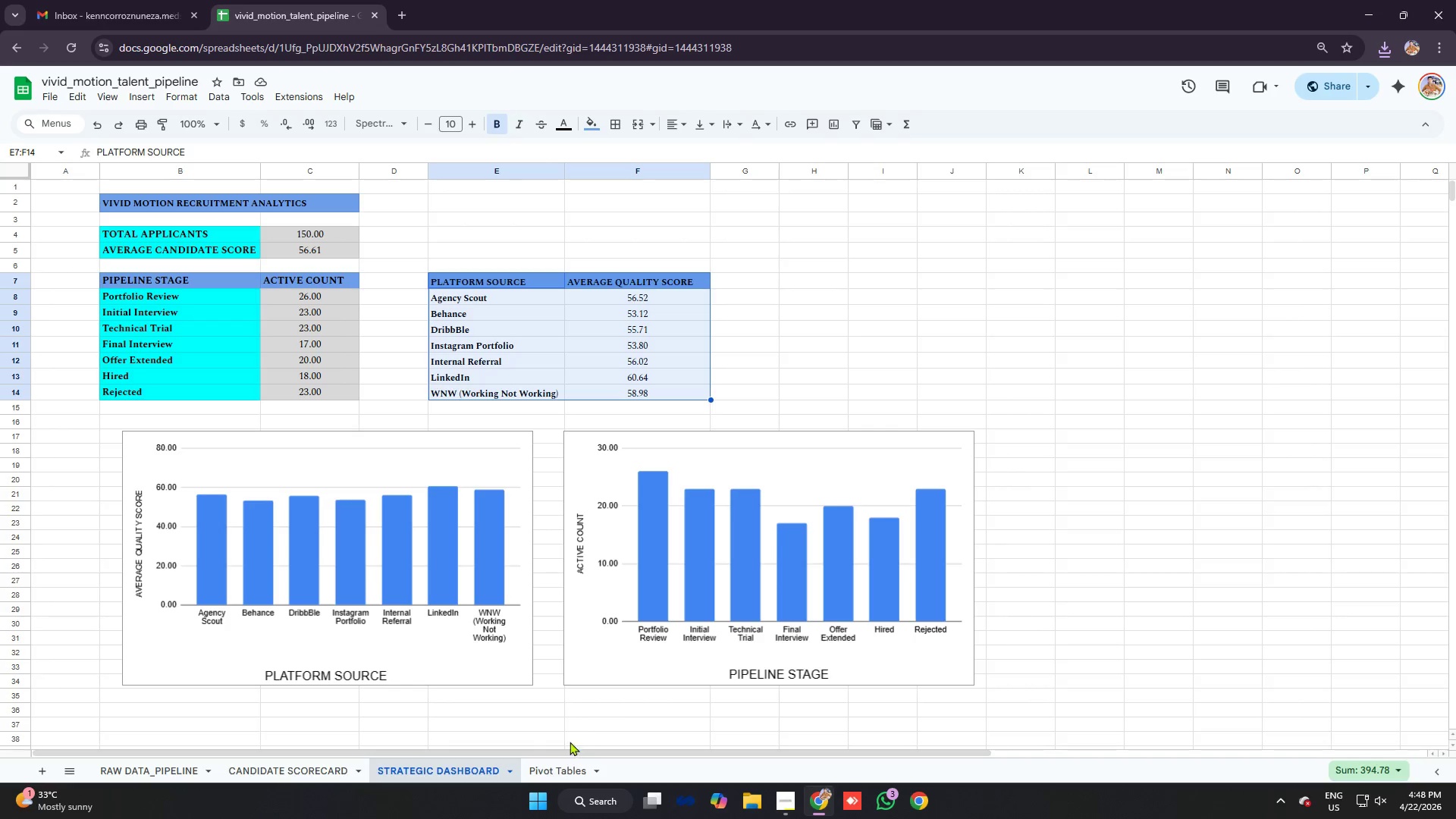 
left_click([557, 770])
 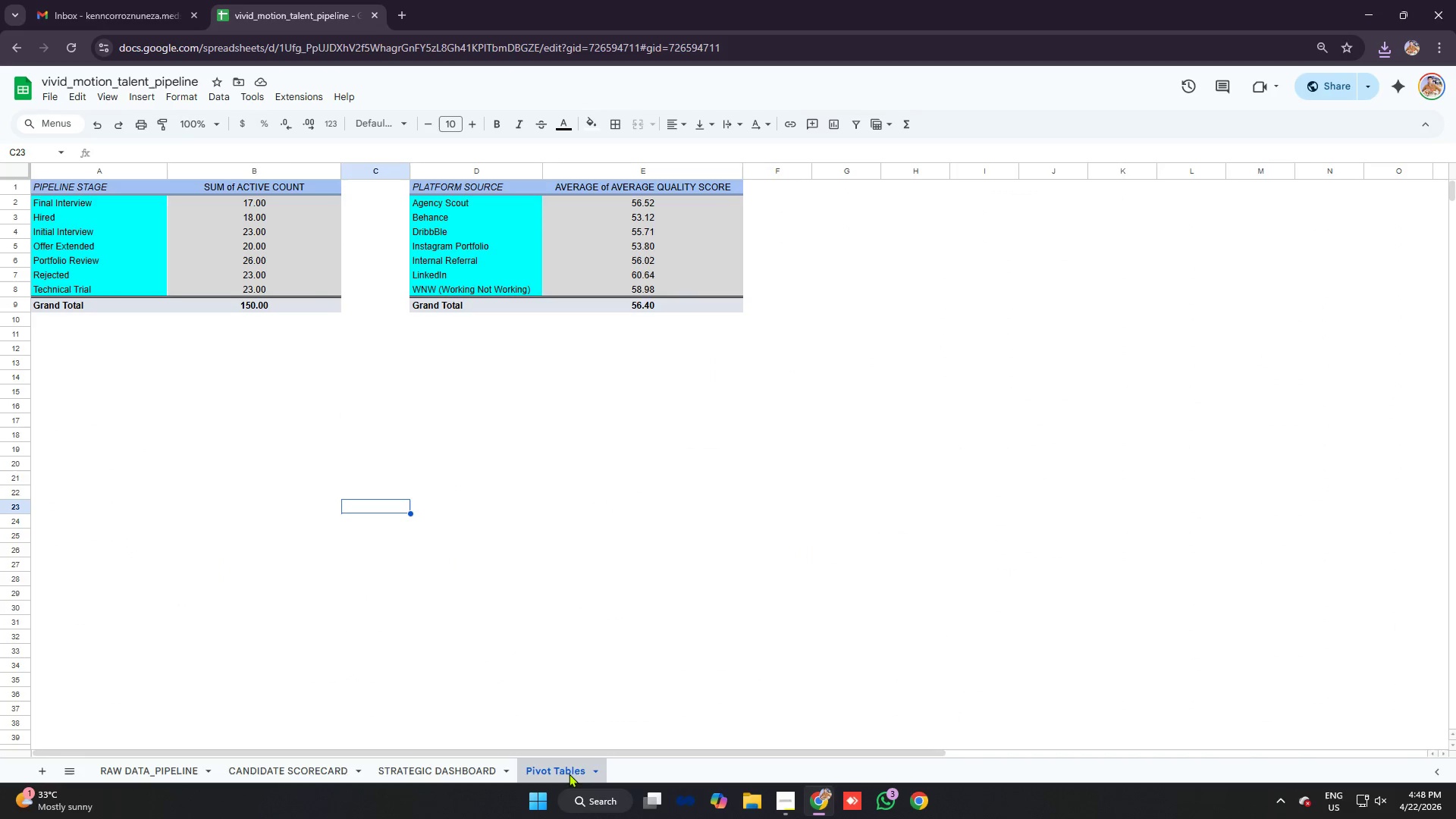 
right_click([563, 766])
 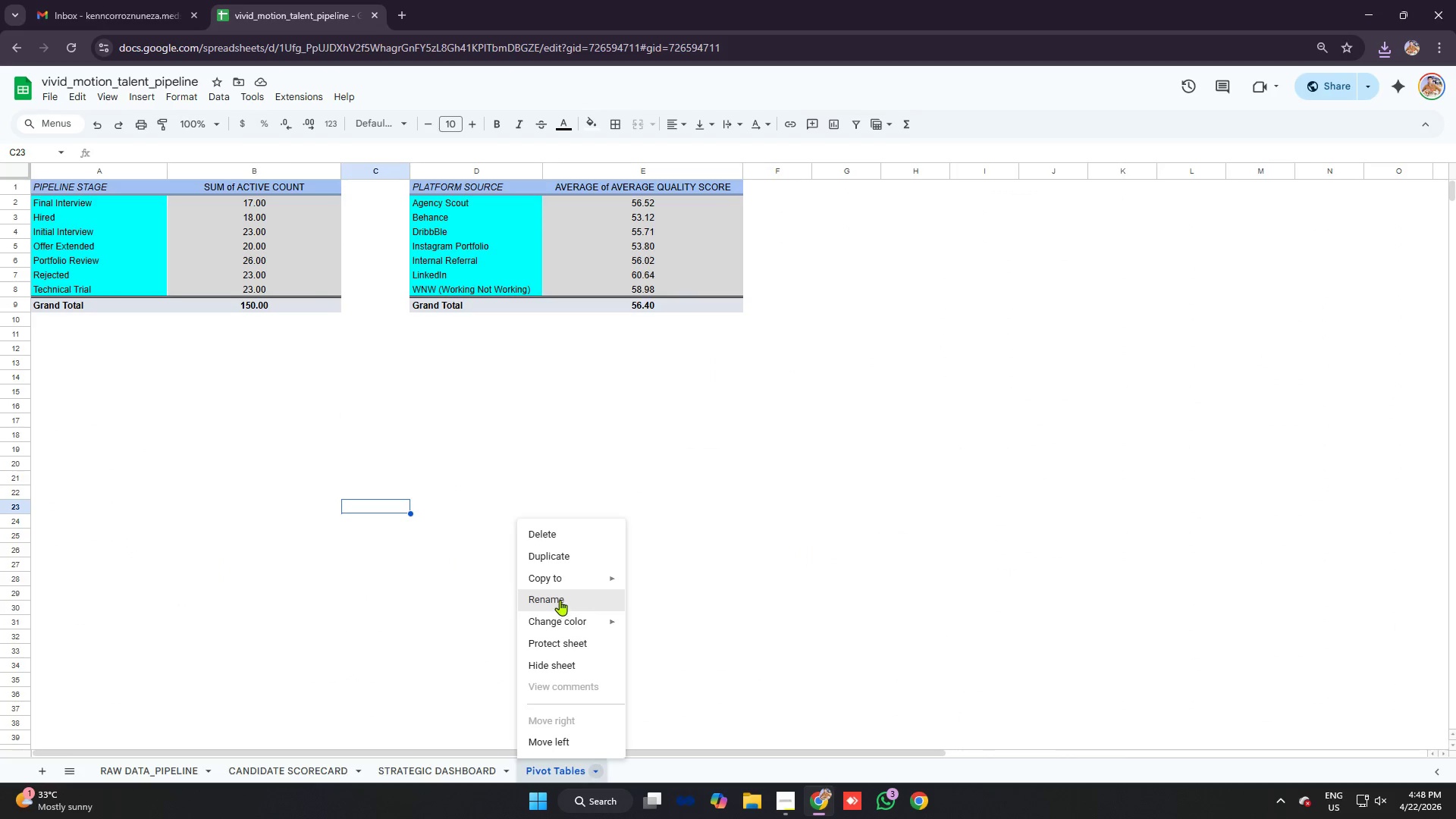 
left_click([562, 595])
 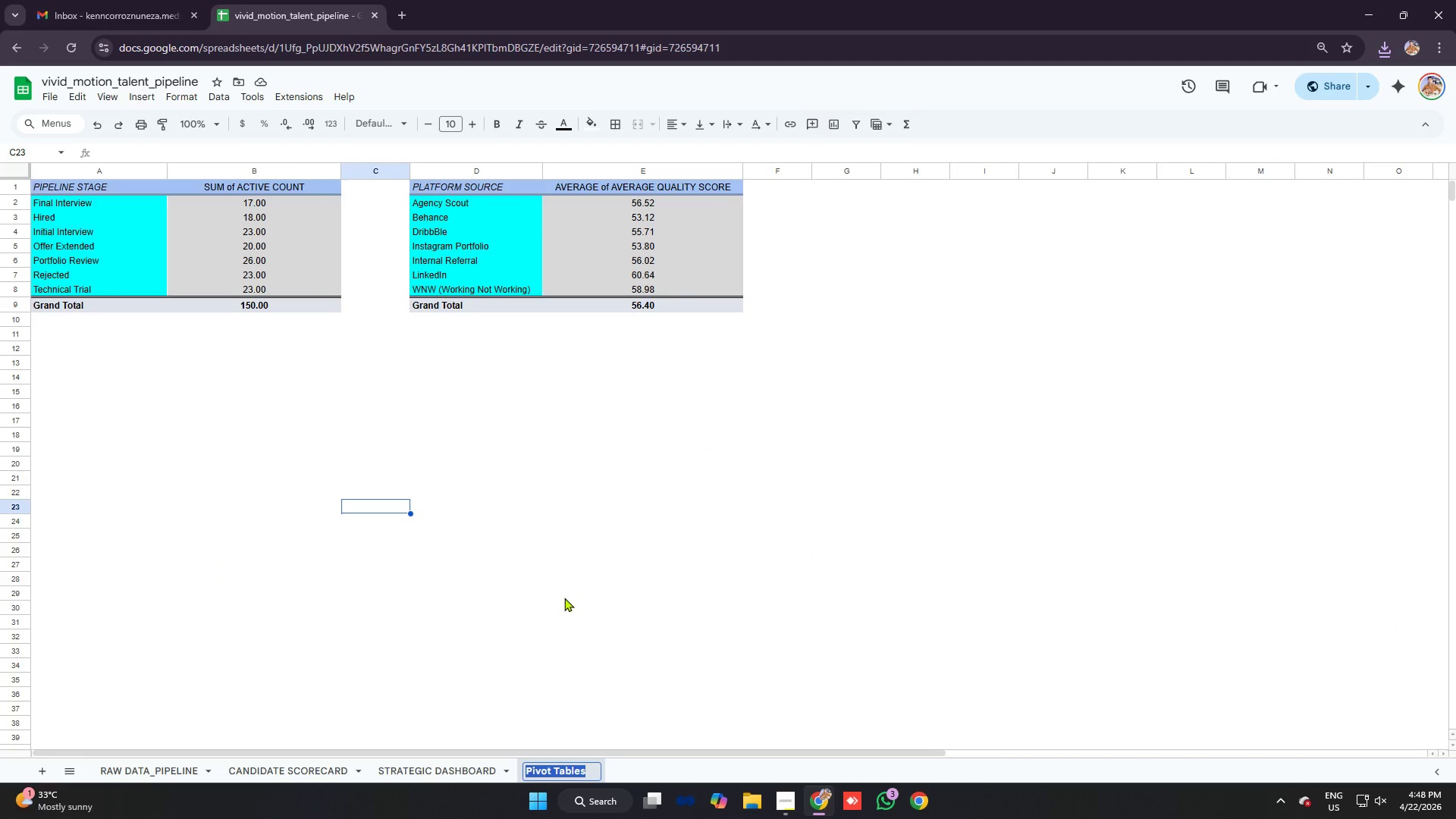 
type(PIVOT TABLES)
 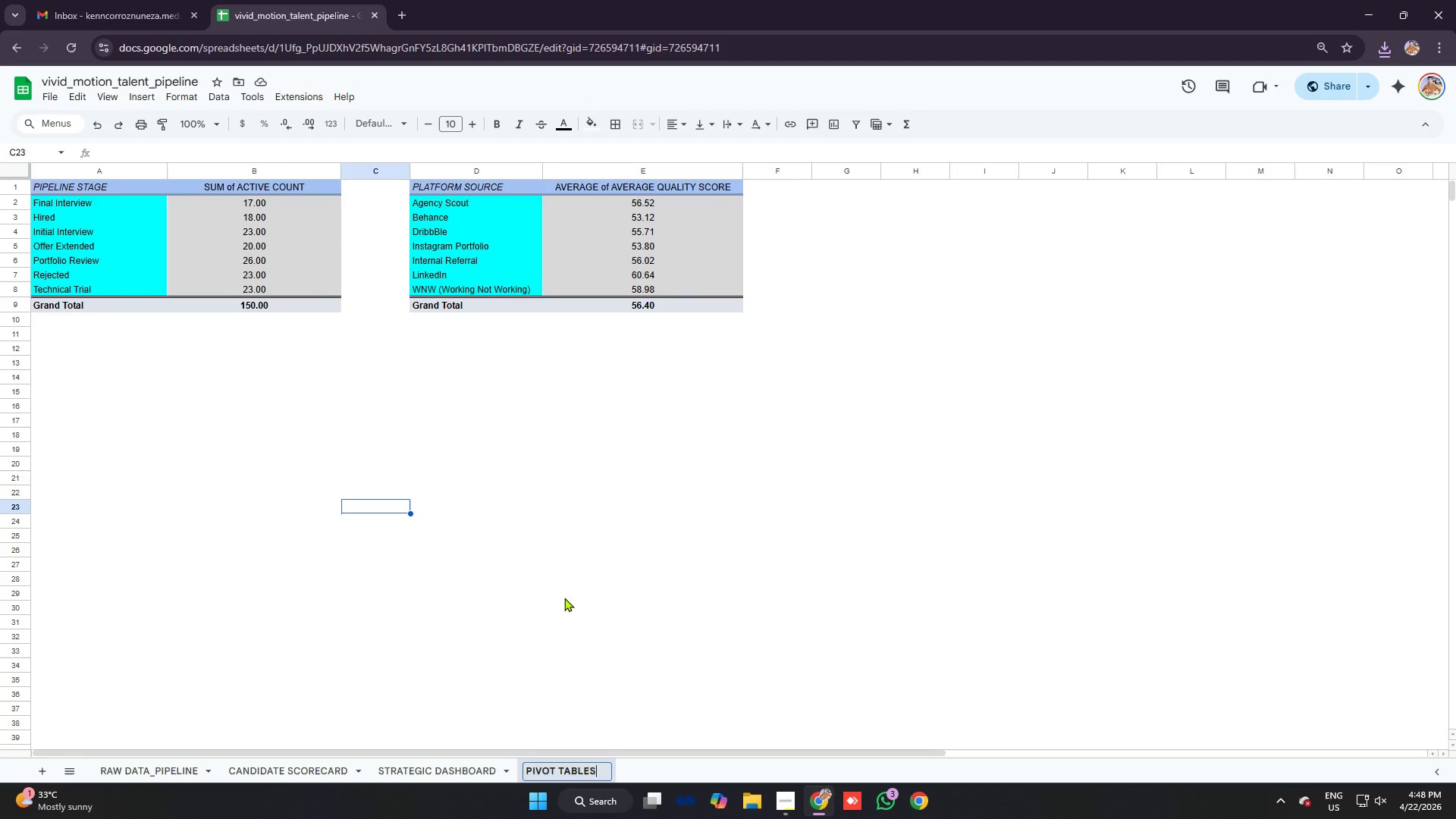 
key(Enter)
 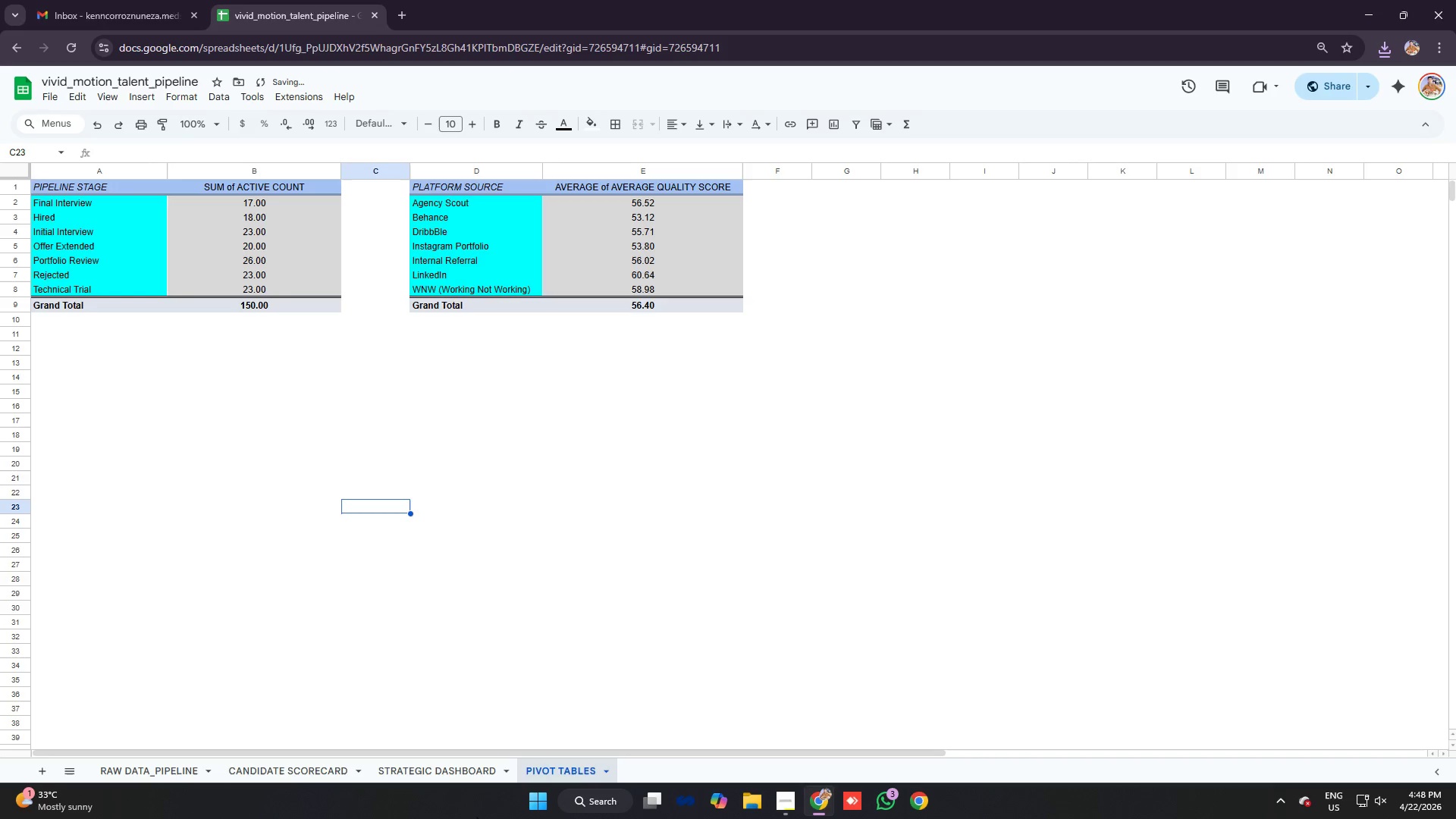 
left_click([446, 774])
 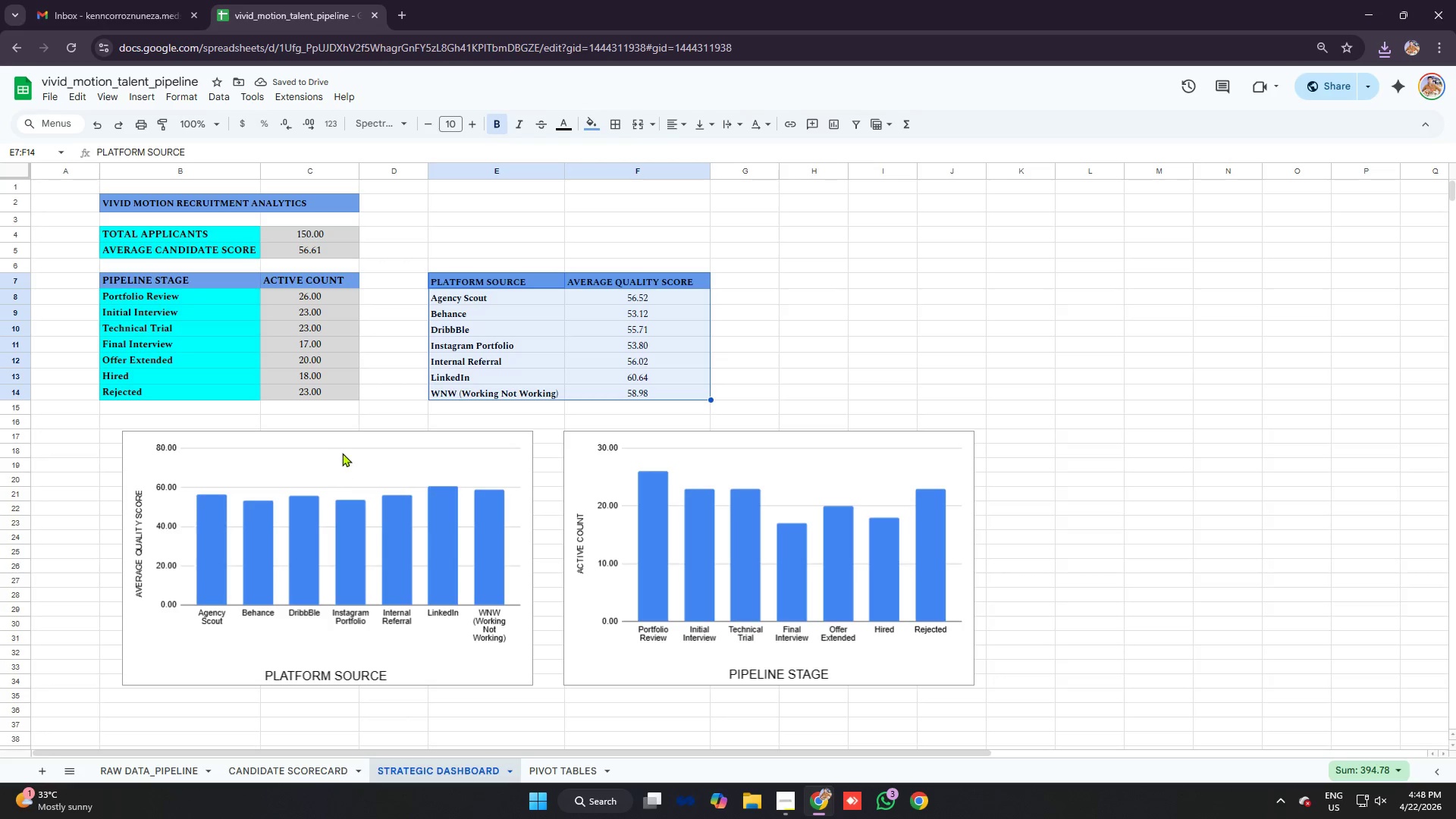 
left_click_drag(start_coordinate=[347, 445], to_coordinate=[331, 442])
 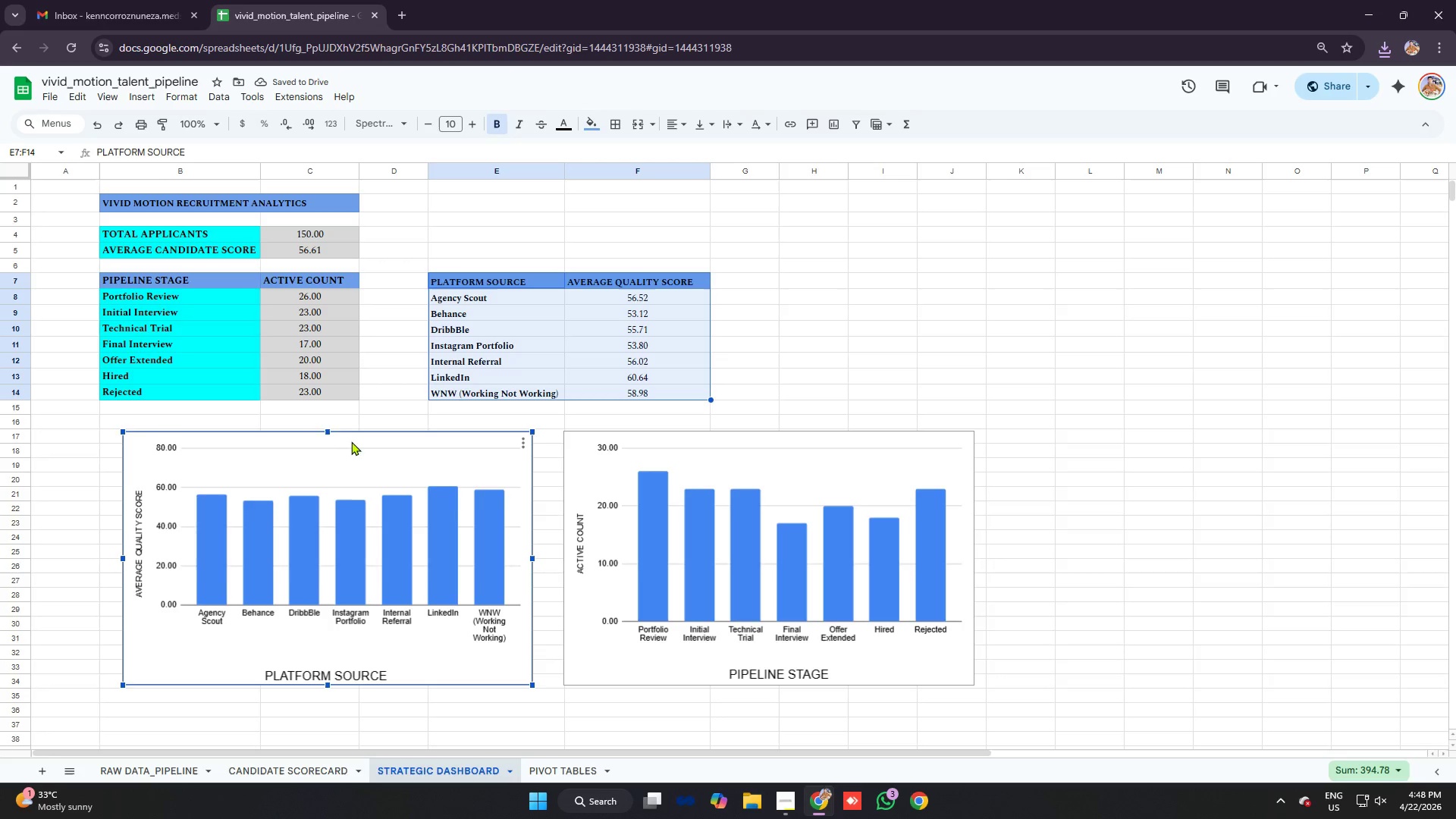 
left_click_drag(start_coordinate=[351, 441], to_coordinate=[325, 438])
 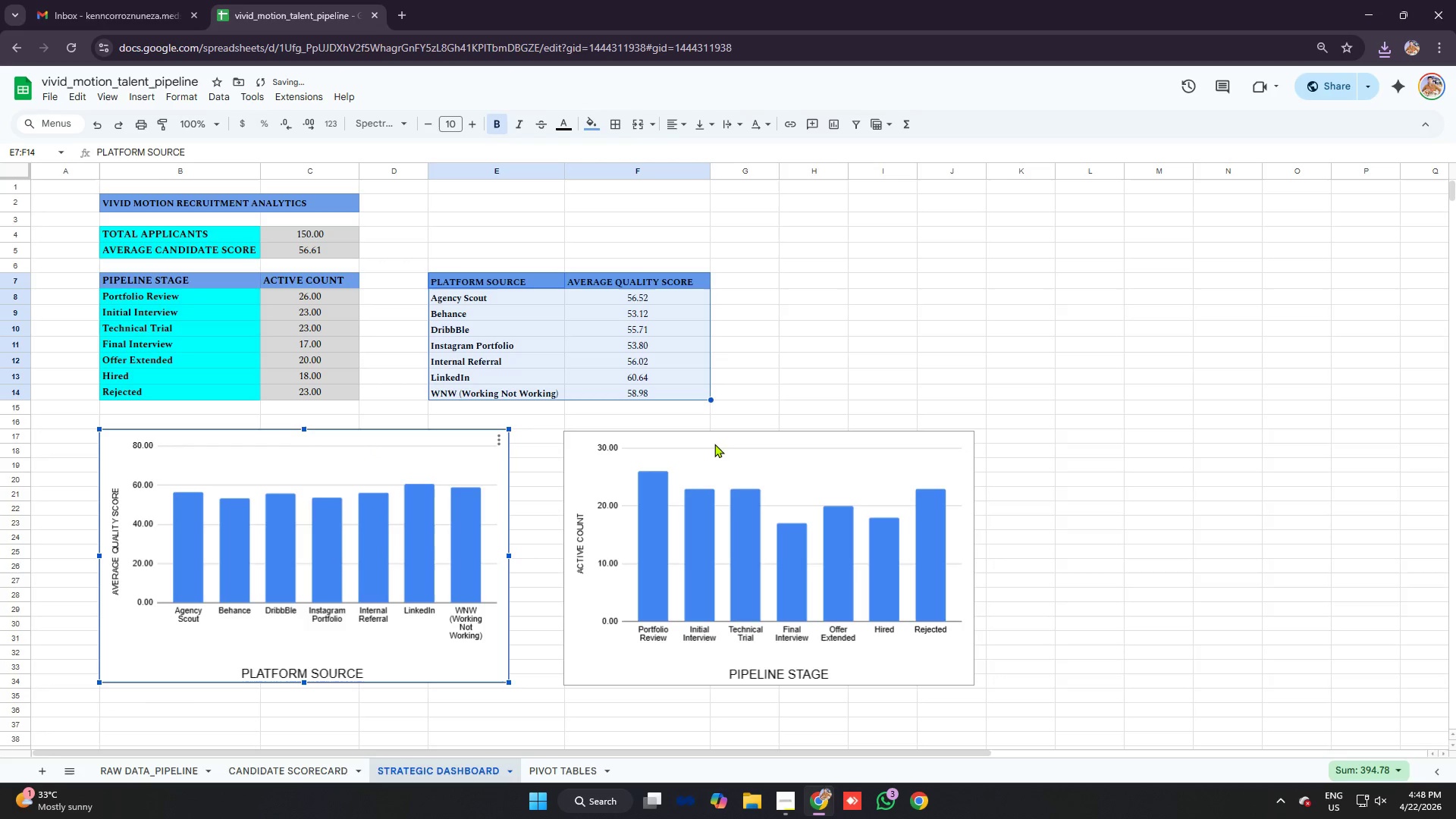 
left_click([717, 440])
 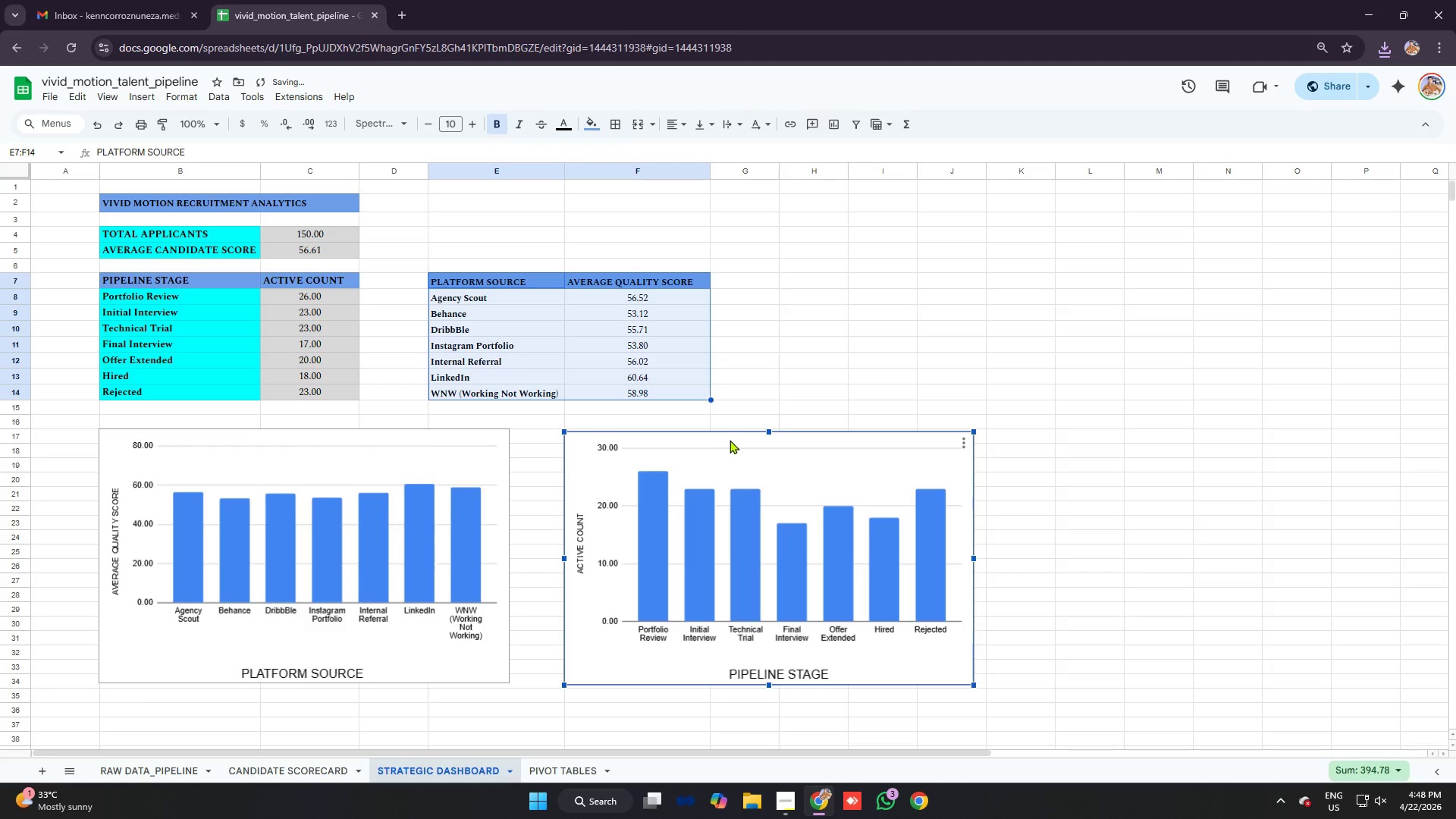 
left_click_drag(start_coordinate=[730, 440], to_coordinate=[704, 438])
 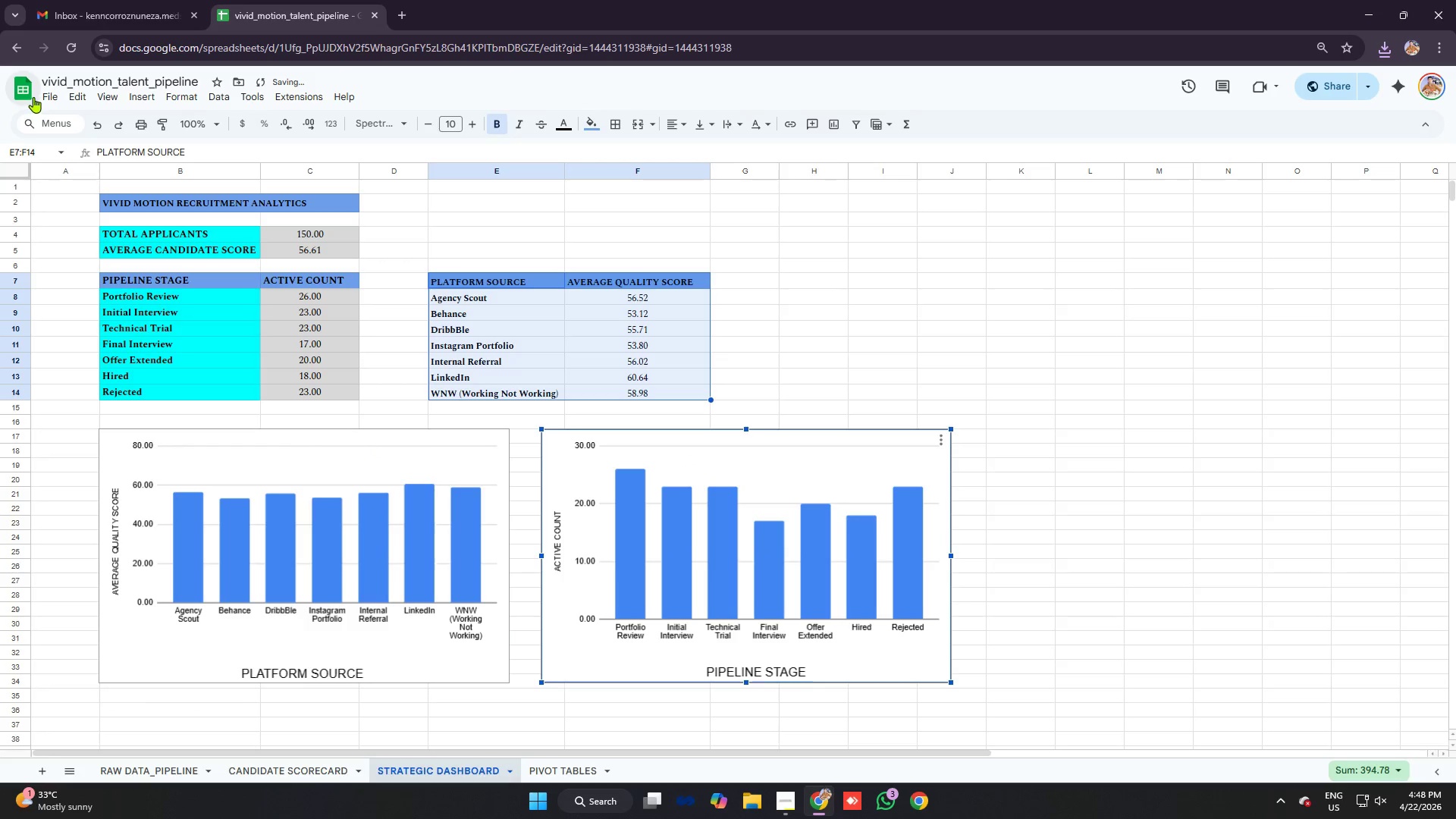 
left_click([42, 96])
 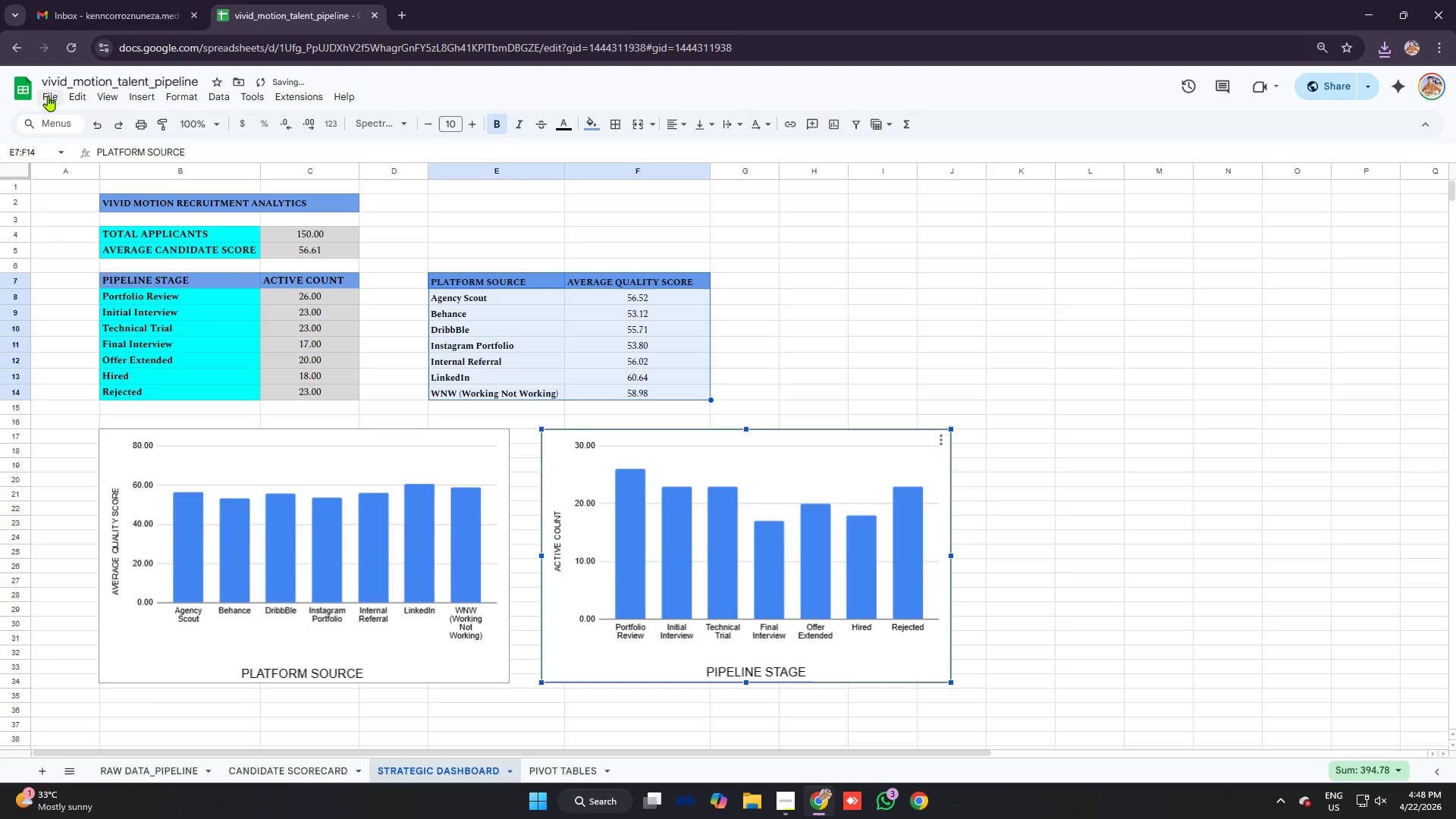 
left_click([49, 96])
 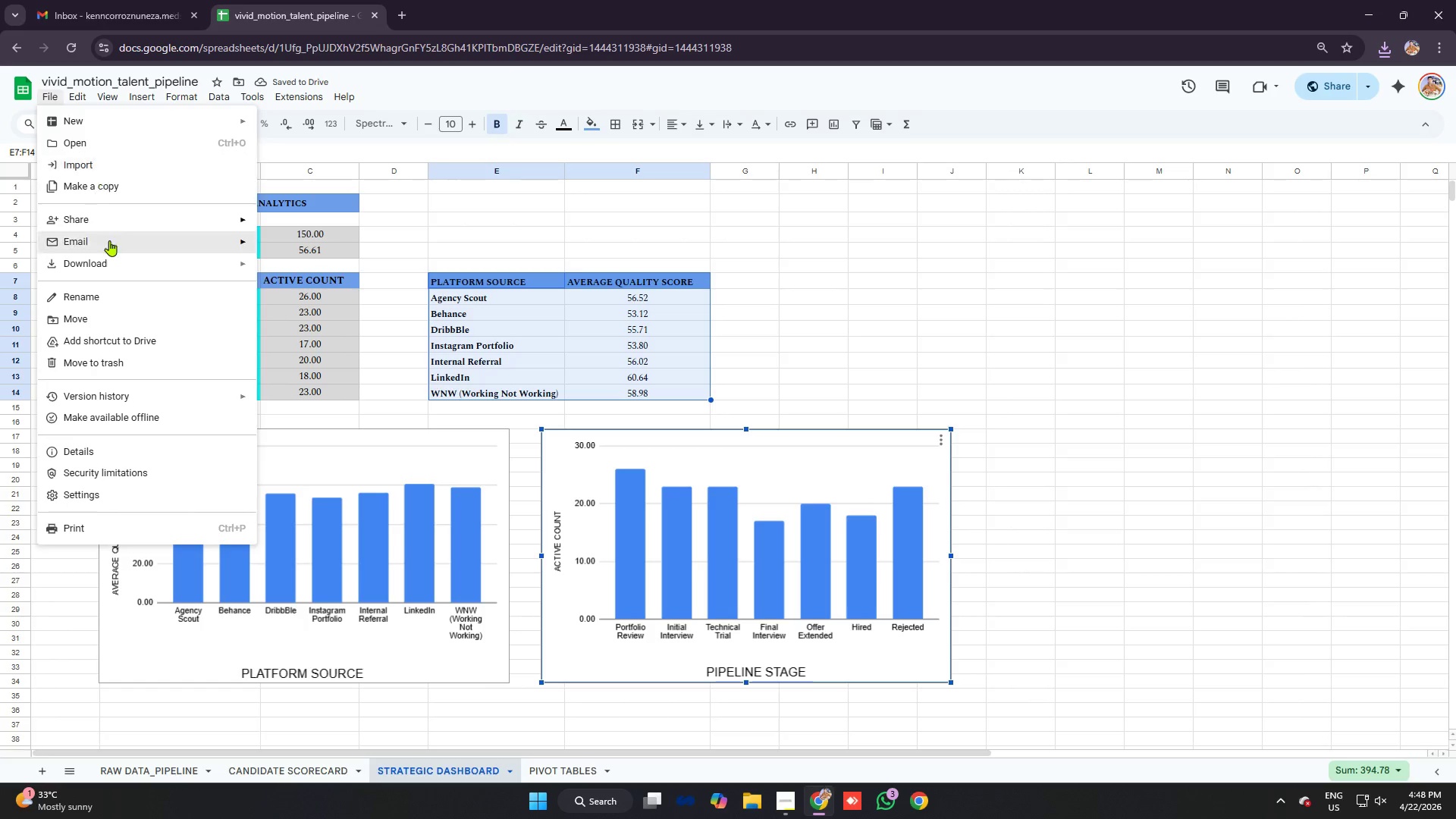 
left_click([115, 265])
 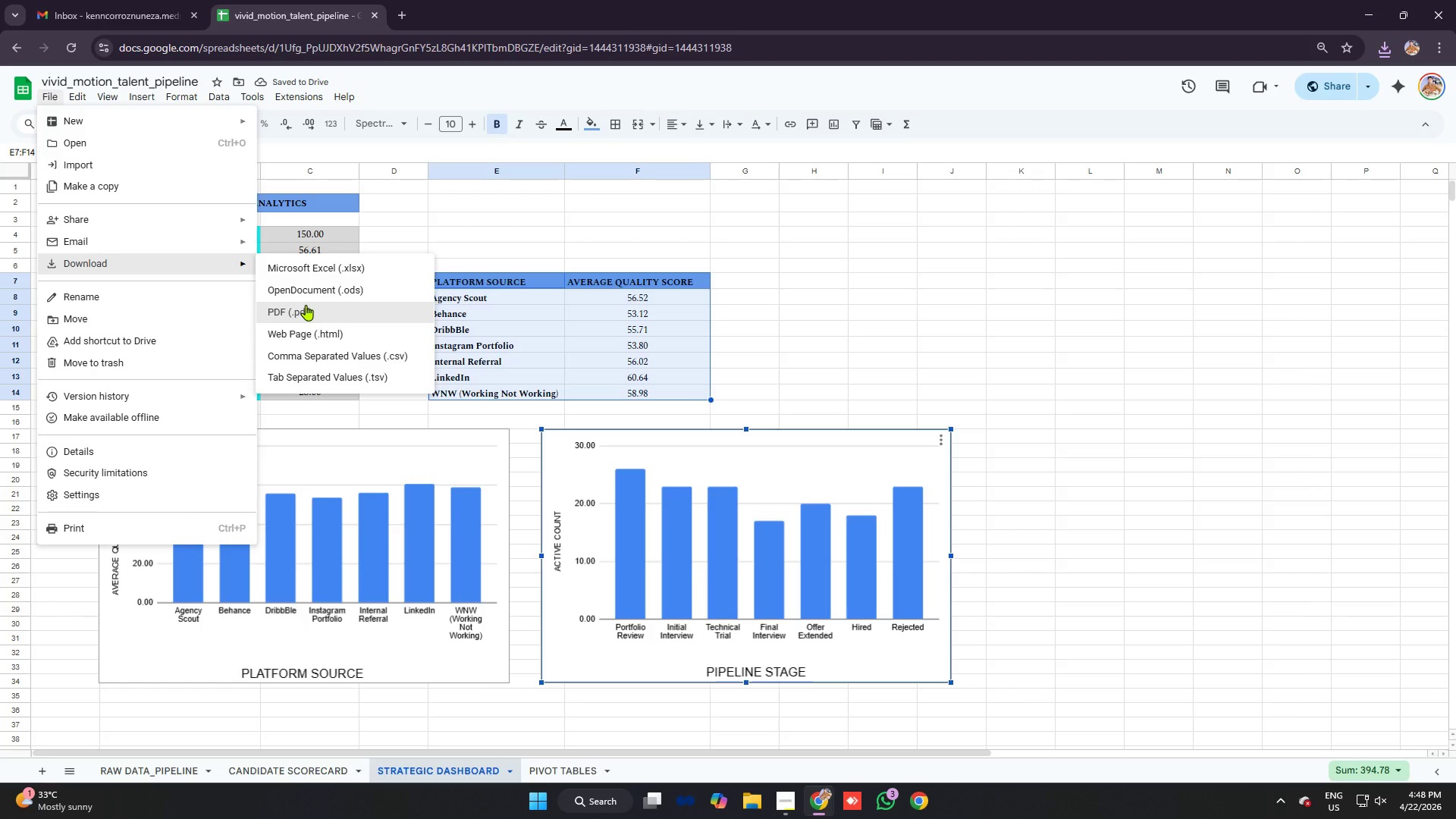 
left_click([306, 305])
 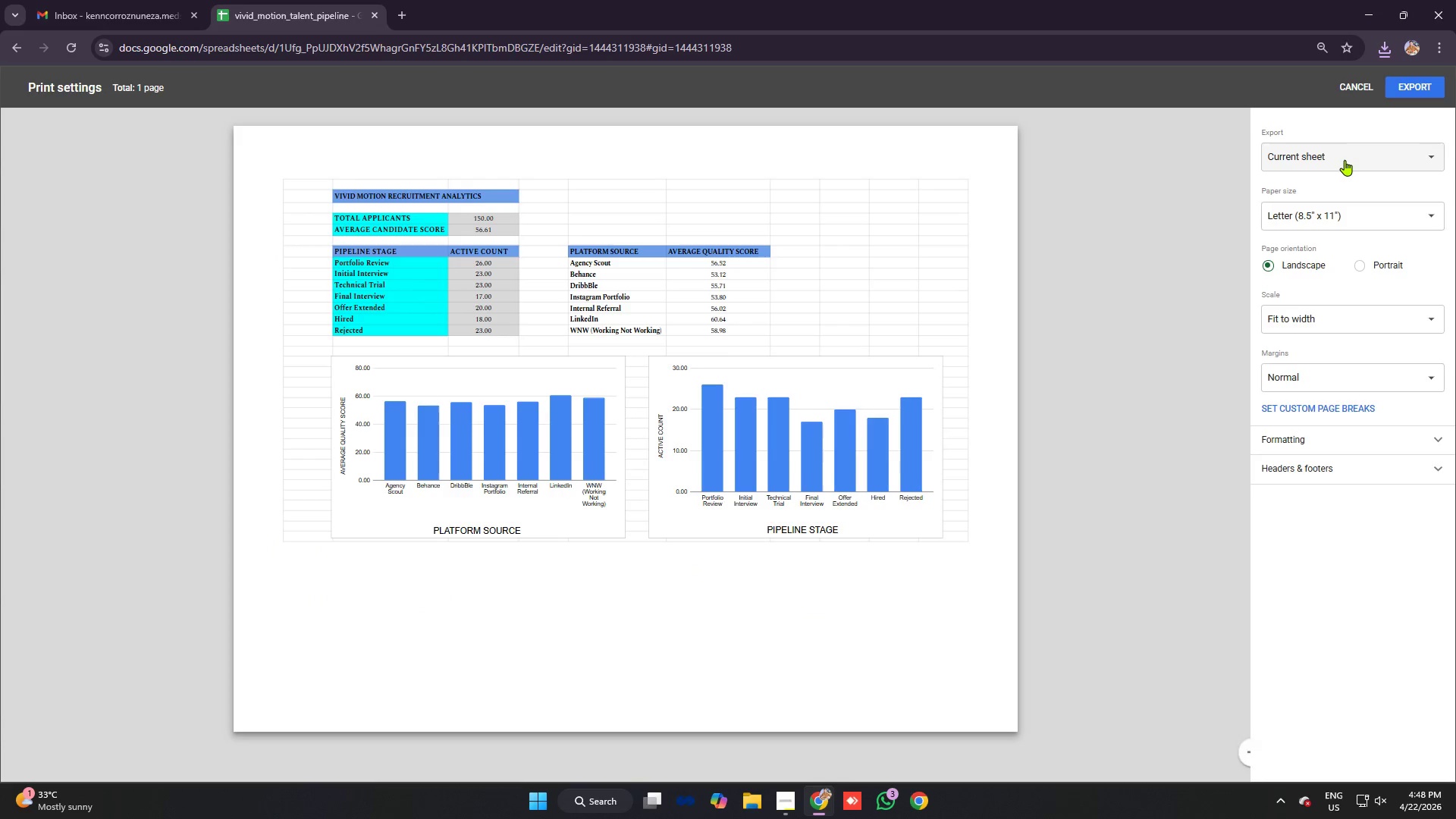 
left_click([1345, 160])
 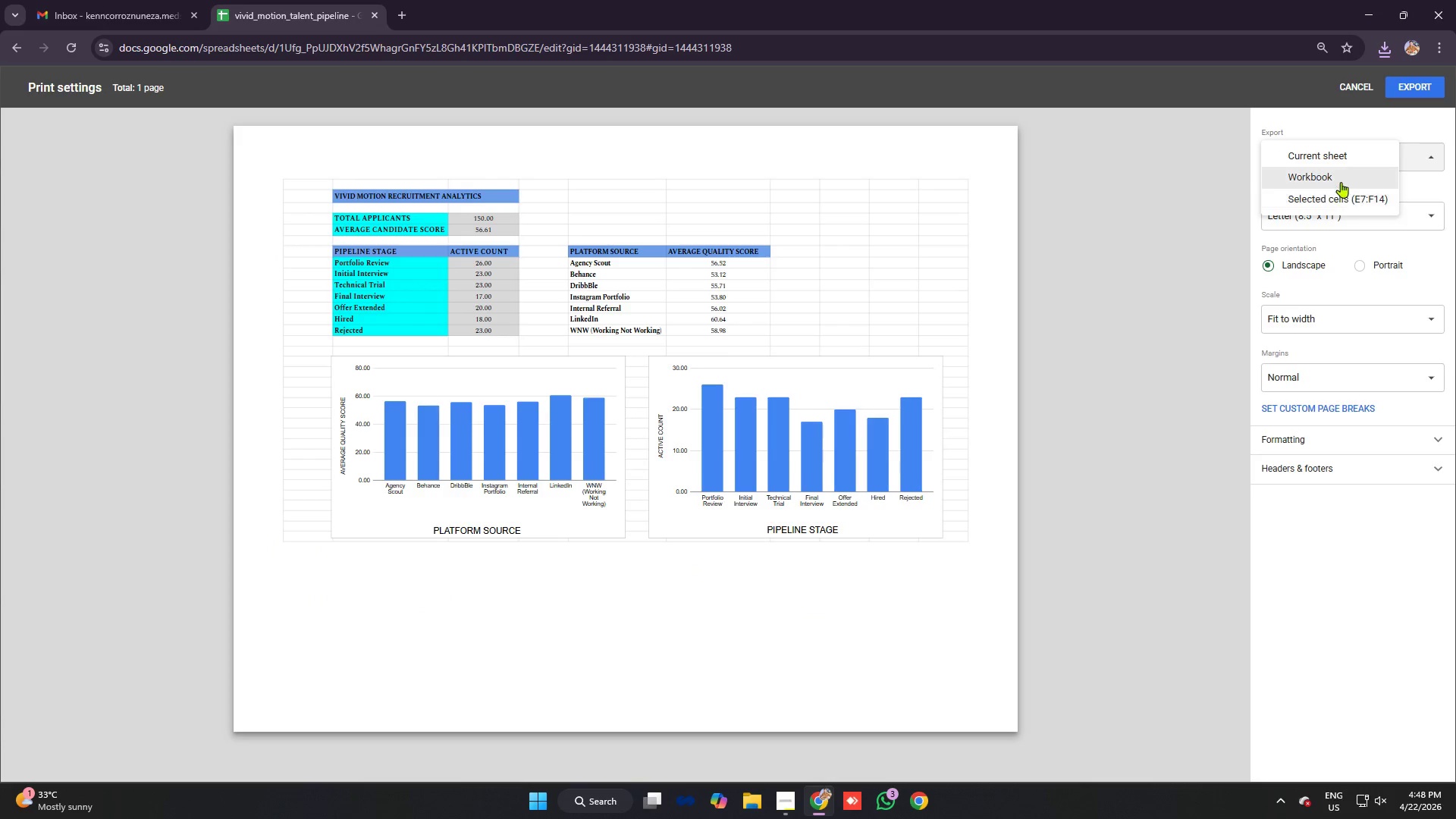 
left_click([1339, 177])
 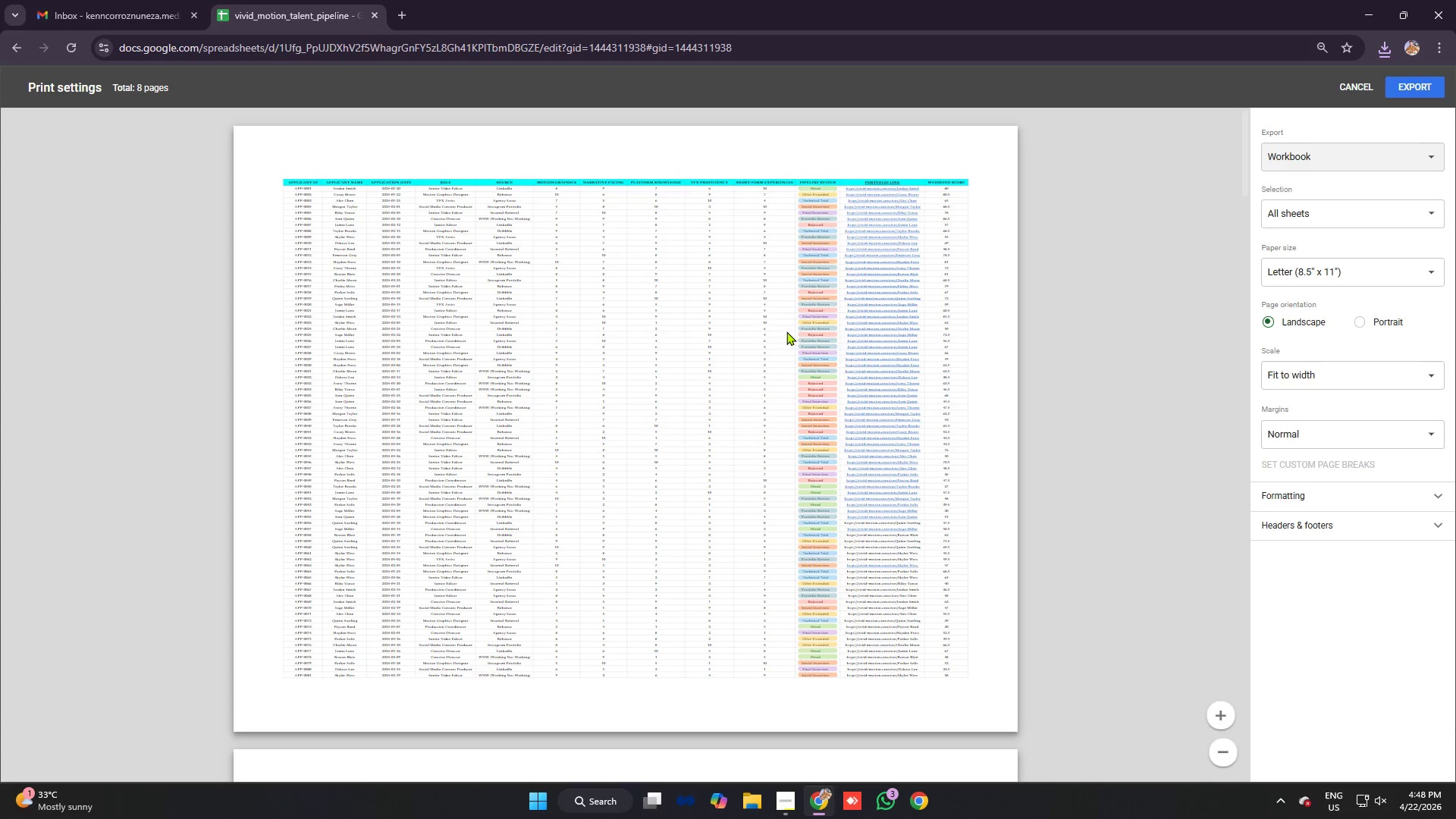 
scroll: coordinate [778, 319], scroll_direction: down, amount: 40.0
 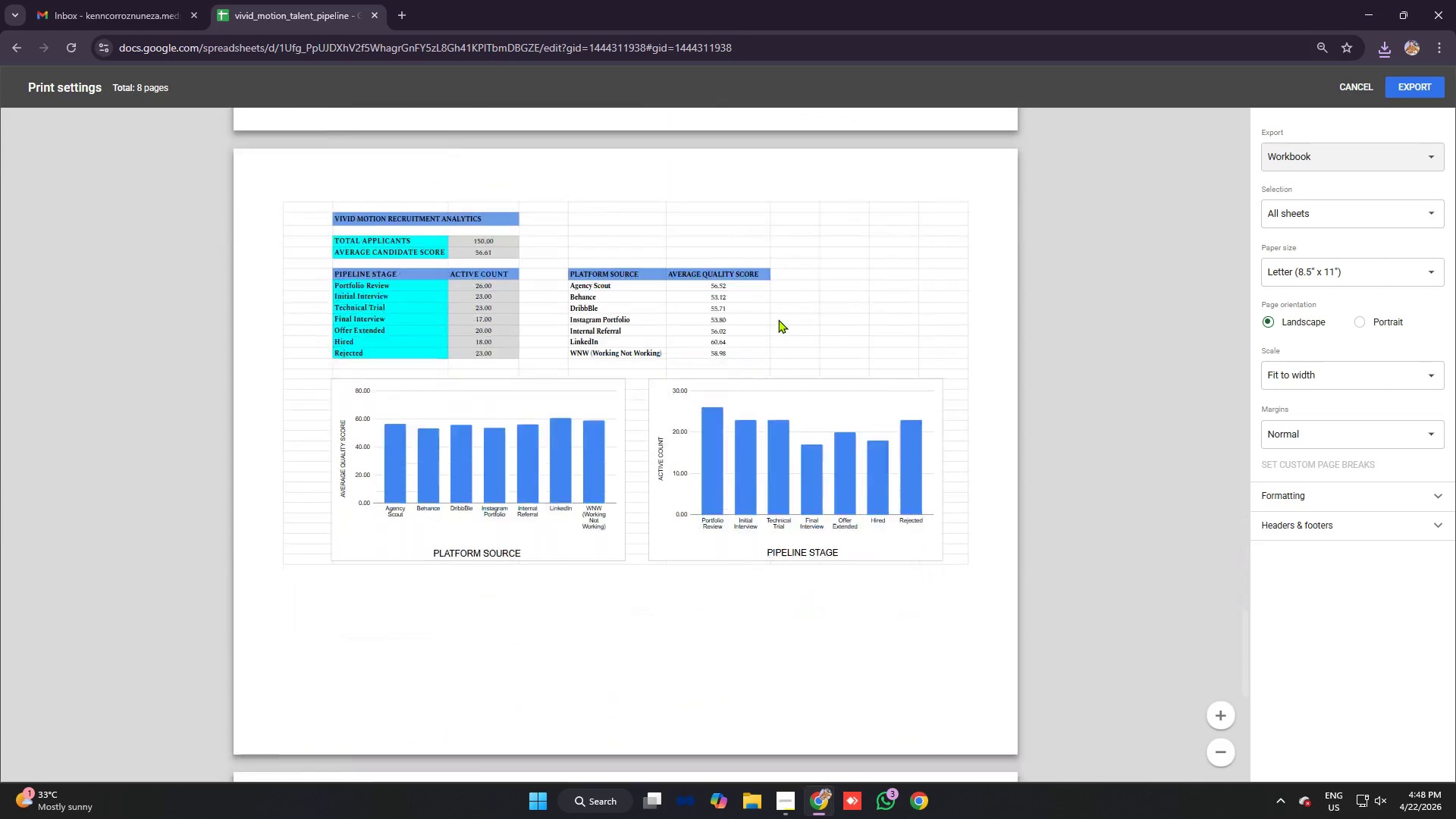 
scroll: coordinate [778, 319], scroll_direction: up, amount: 2.0
 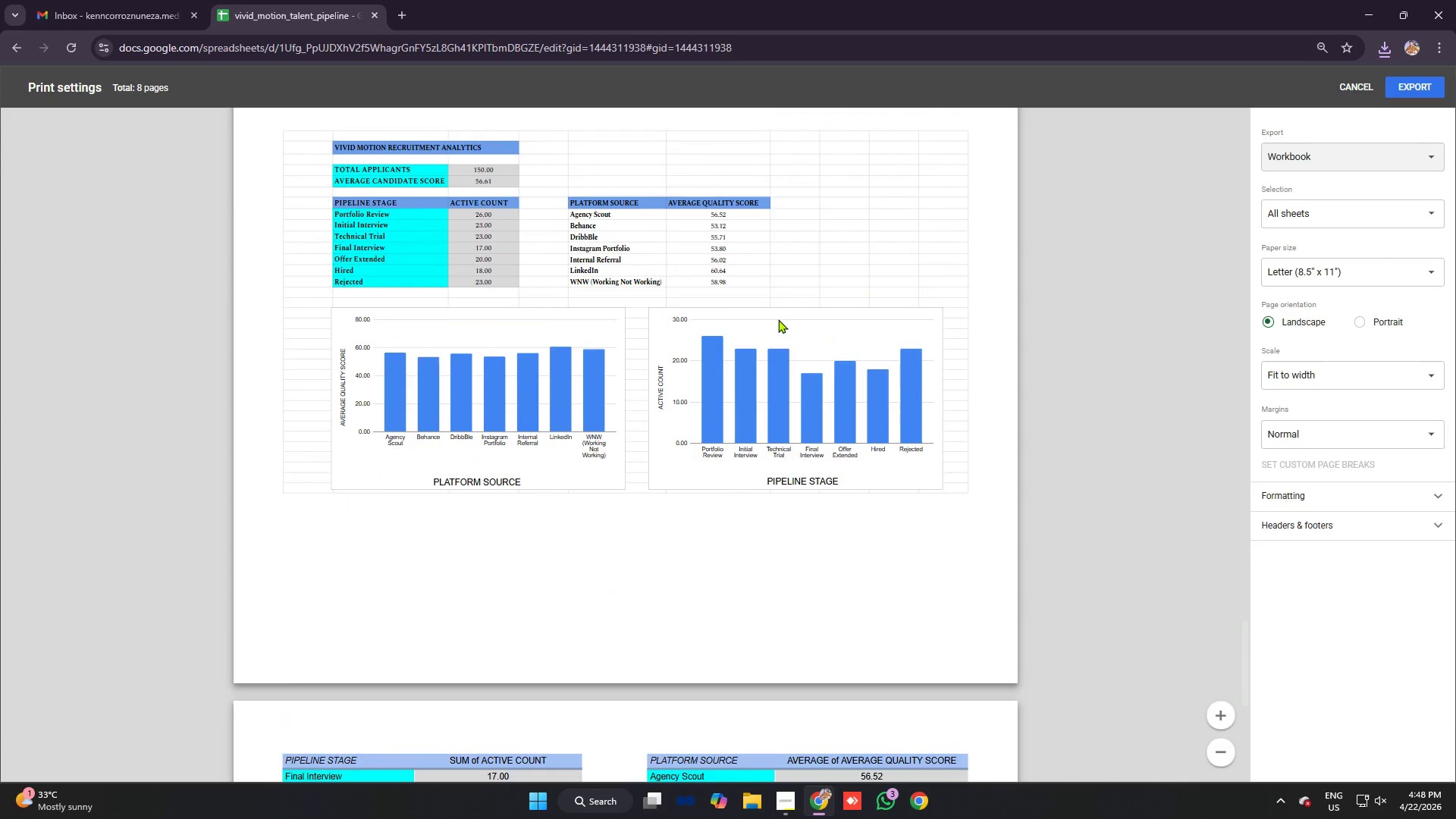 
scroll: coordinate [778, 319], scroll_direction: down, amount: 5.0
 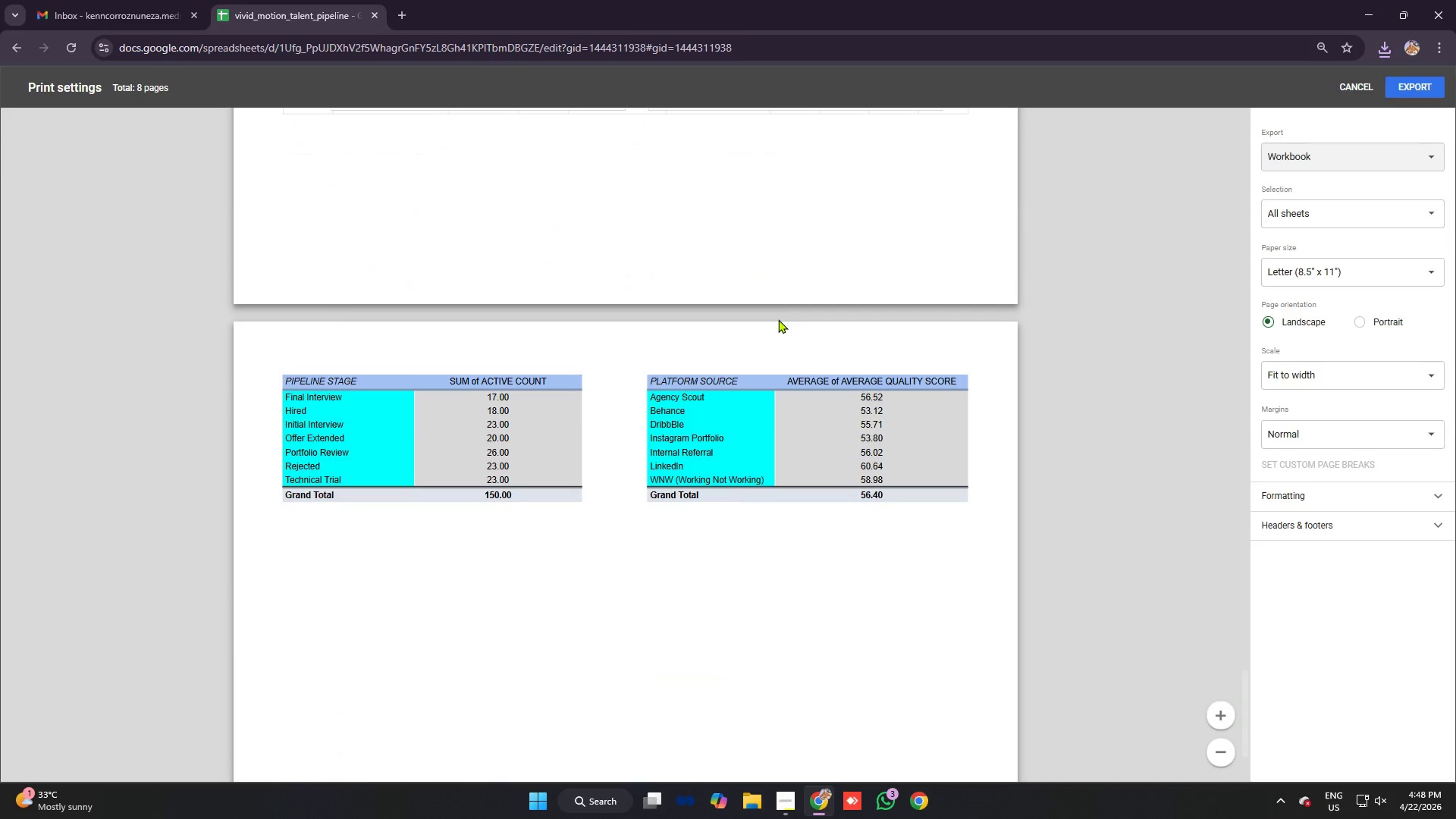 
scroll: coordinate [787, 293], scroll_direction: up, amount: 7.0
 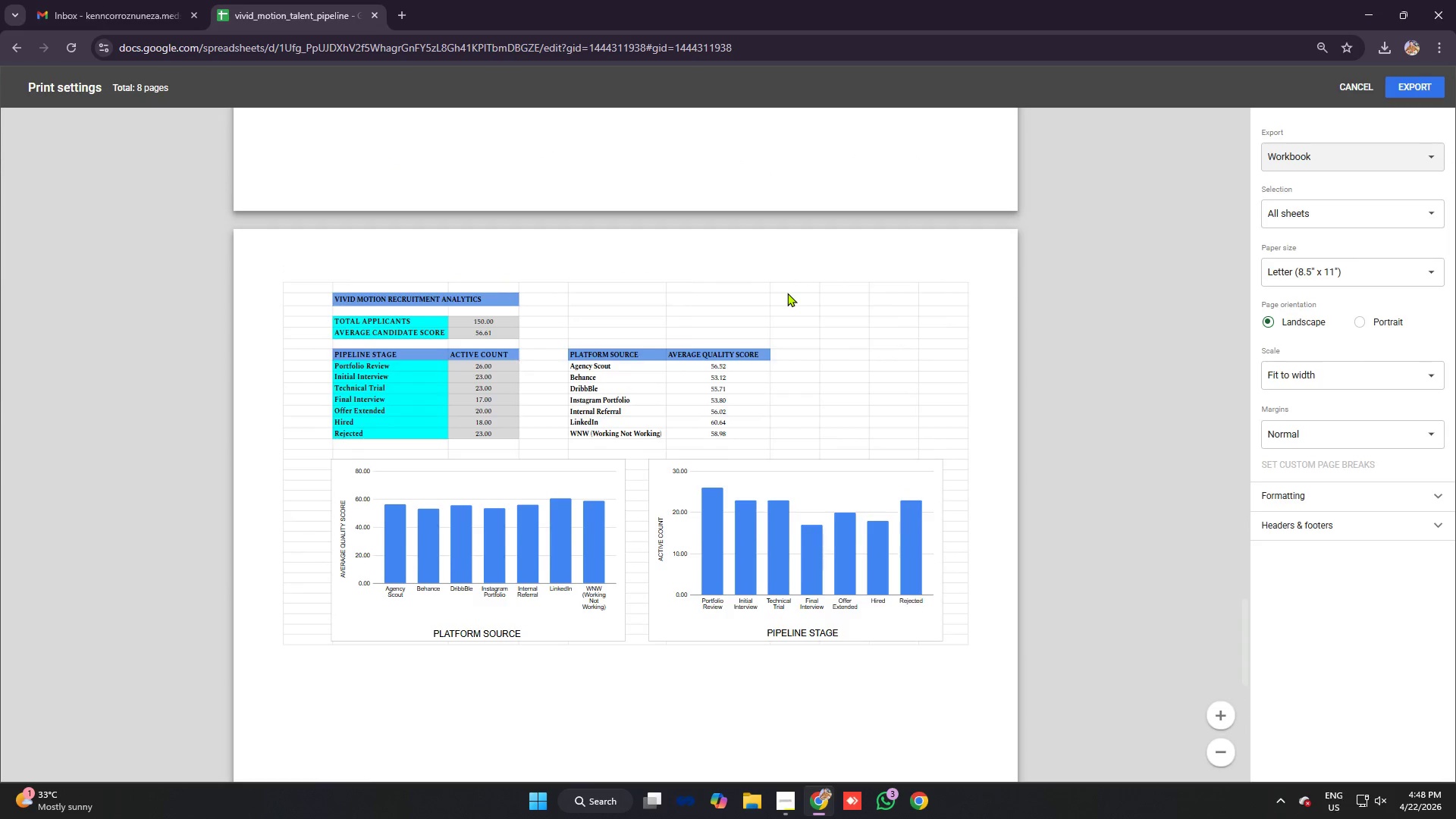 
scroll: coordinate [787, 293], scroll_direction: down, amount: 5.0
 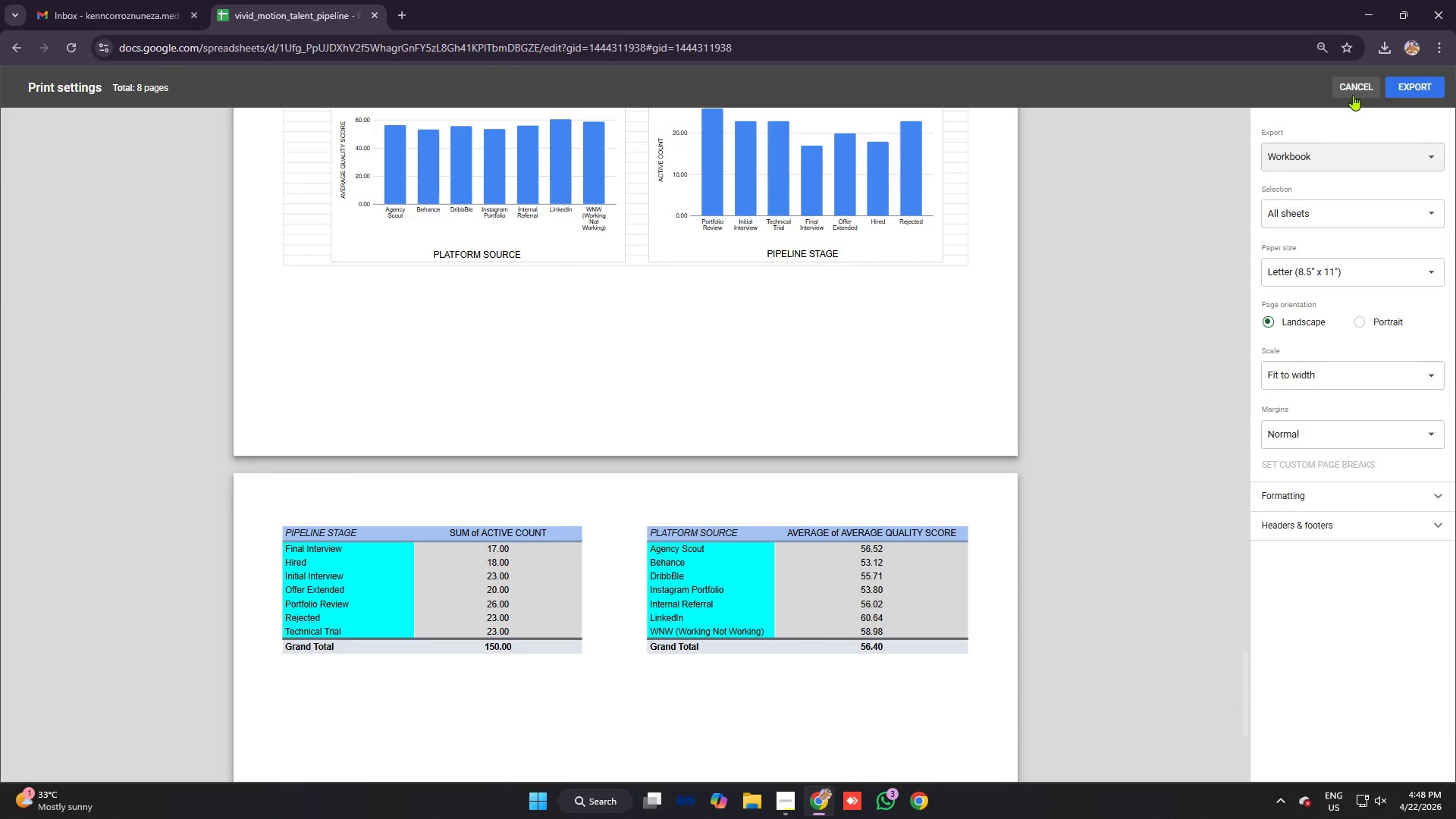 
left_click([1353, 88])
 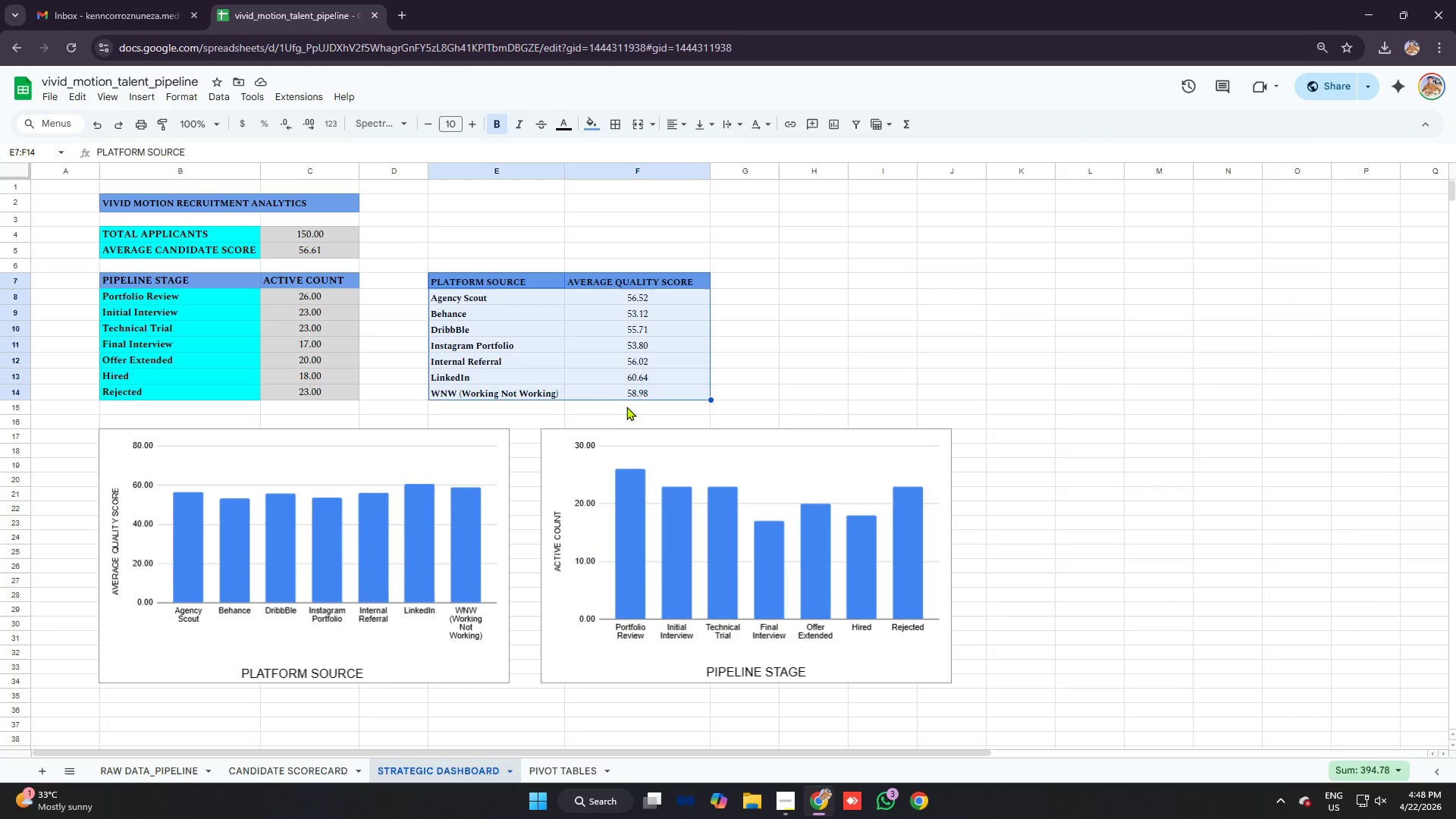 
key(Alt+AltLeft)
 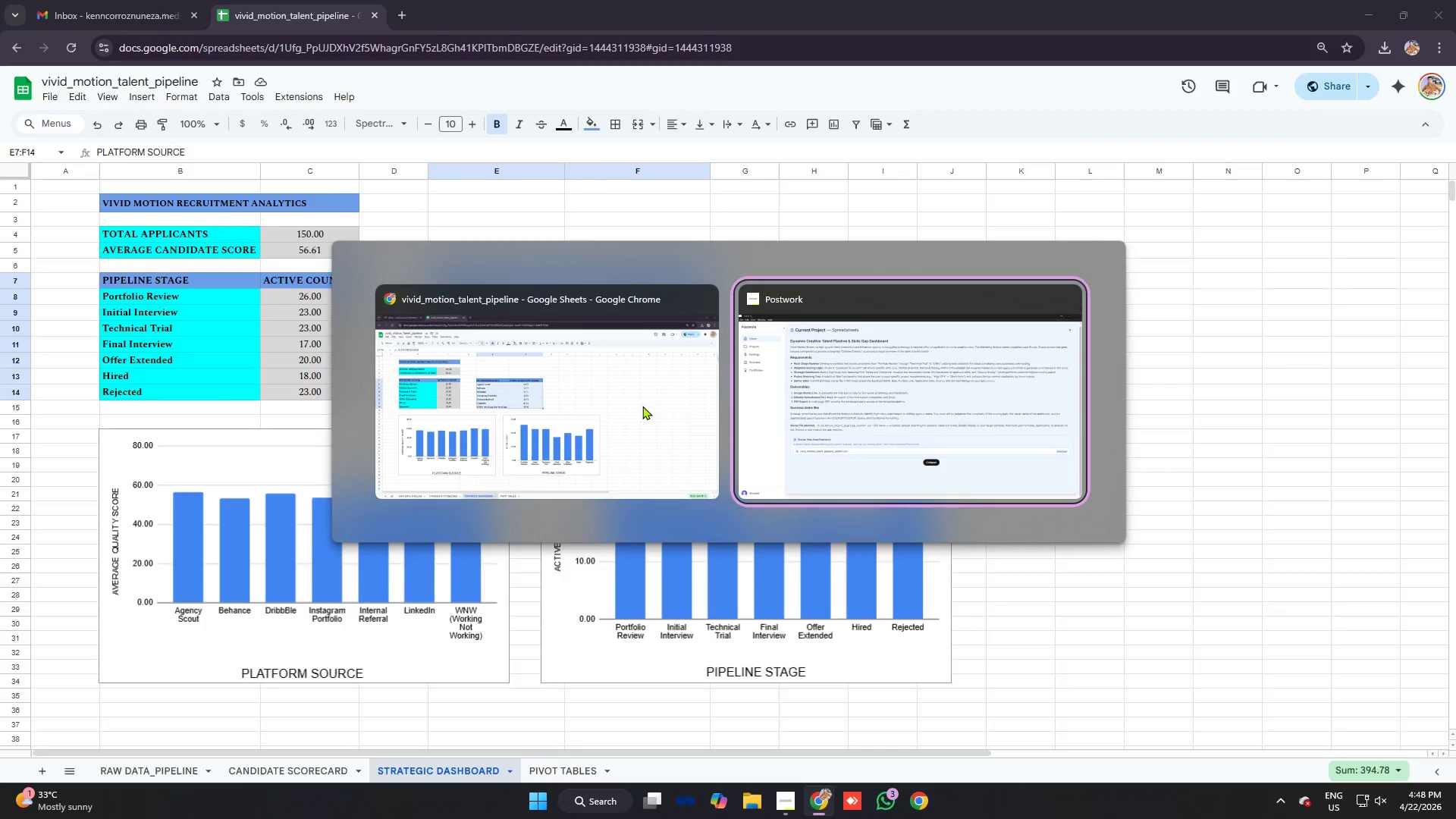 
key(Alt+Tab)